 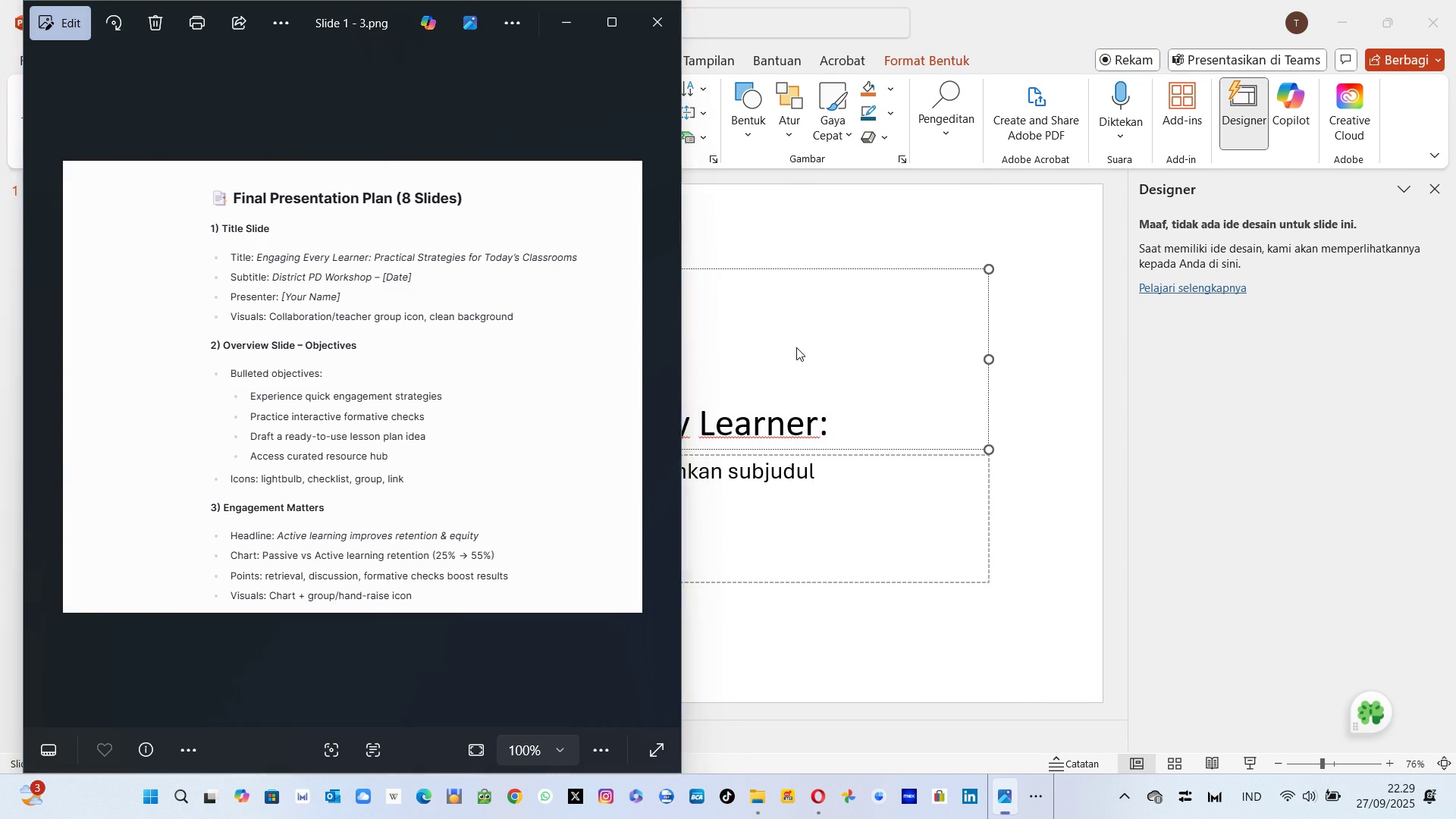 
key(Tab)
type(Pr)
key(Backspace)
key(Backspace)
type( Prat)
key(Backspace)
type(ci)
key(Backspace)
type(tical Strategis)
 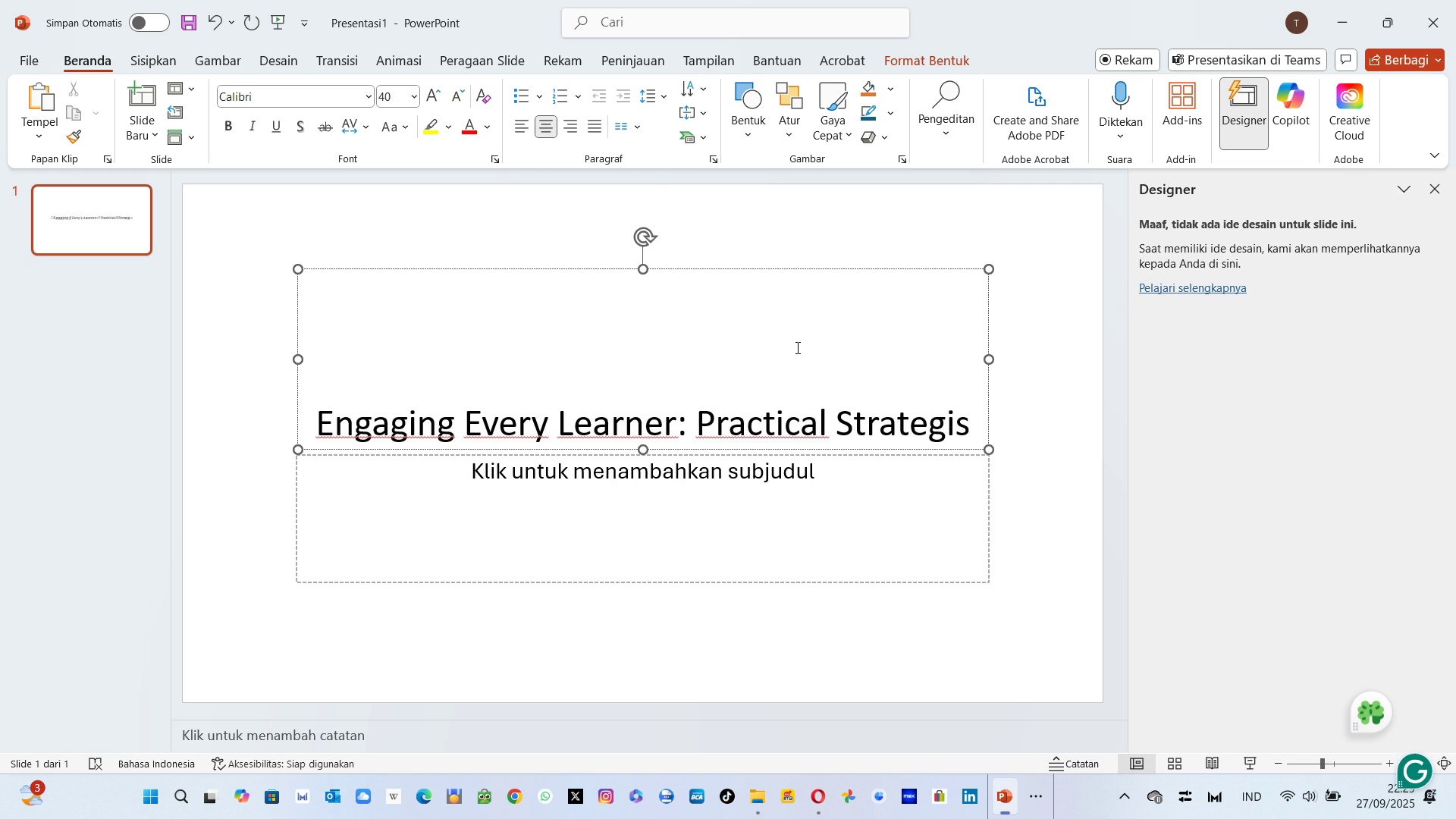 
key(Alt+AltLeft)
 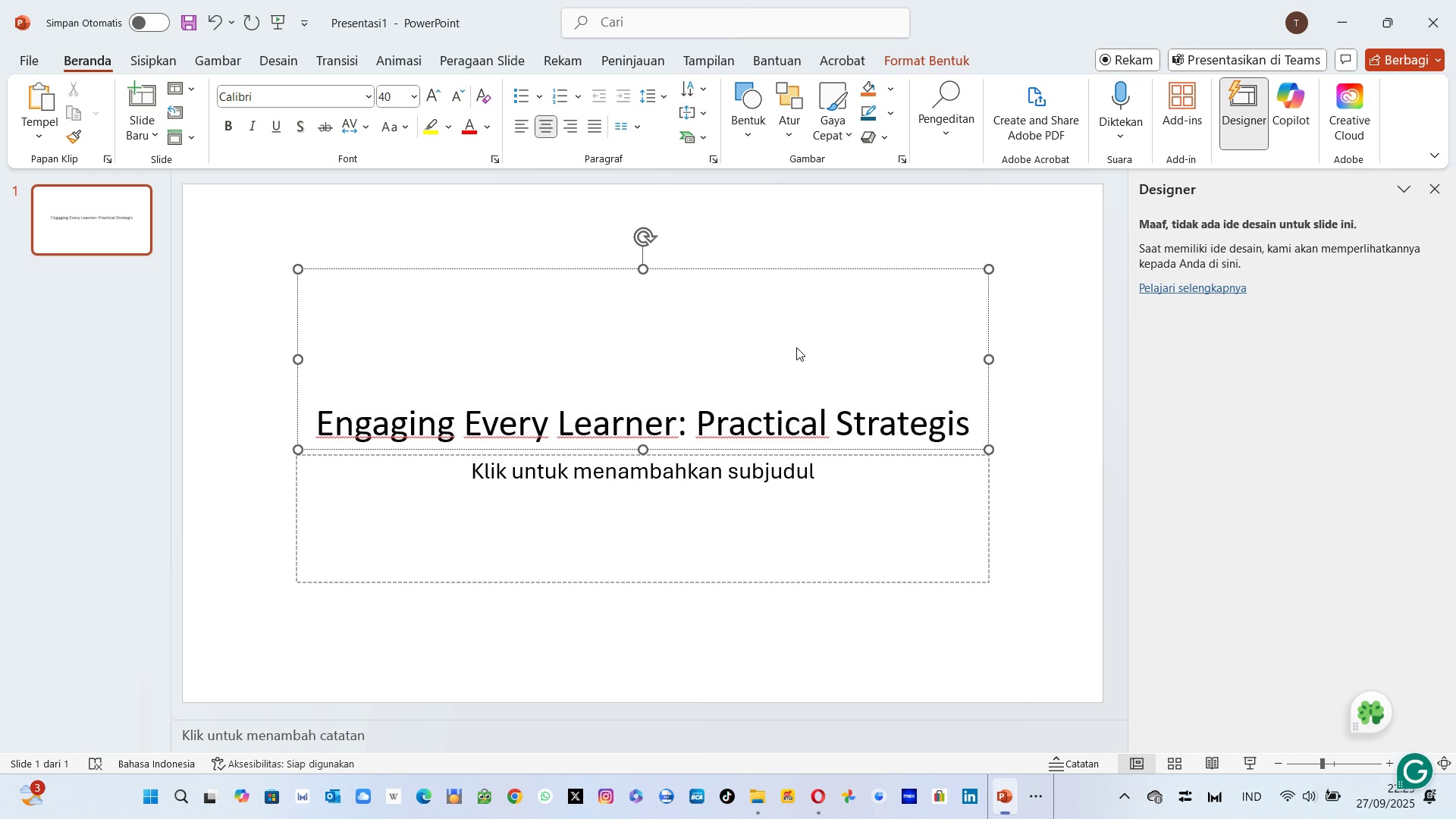 
key(Alt+Tab)
 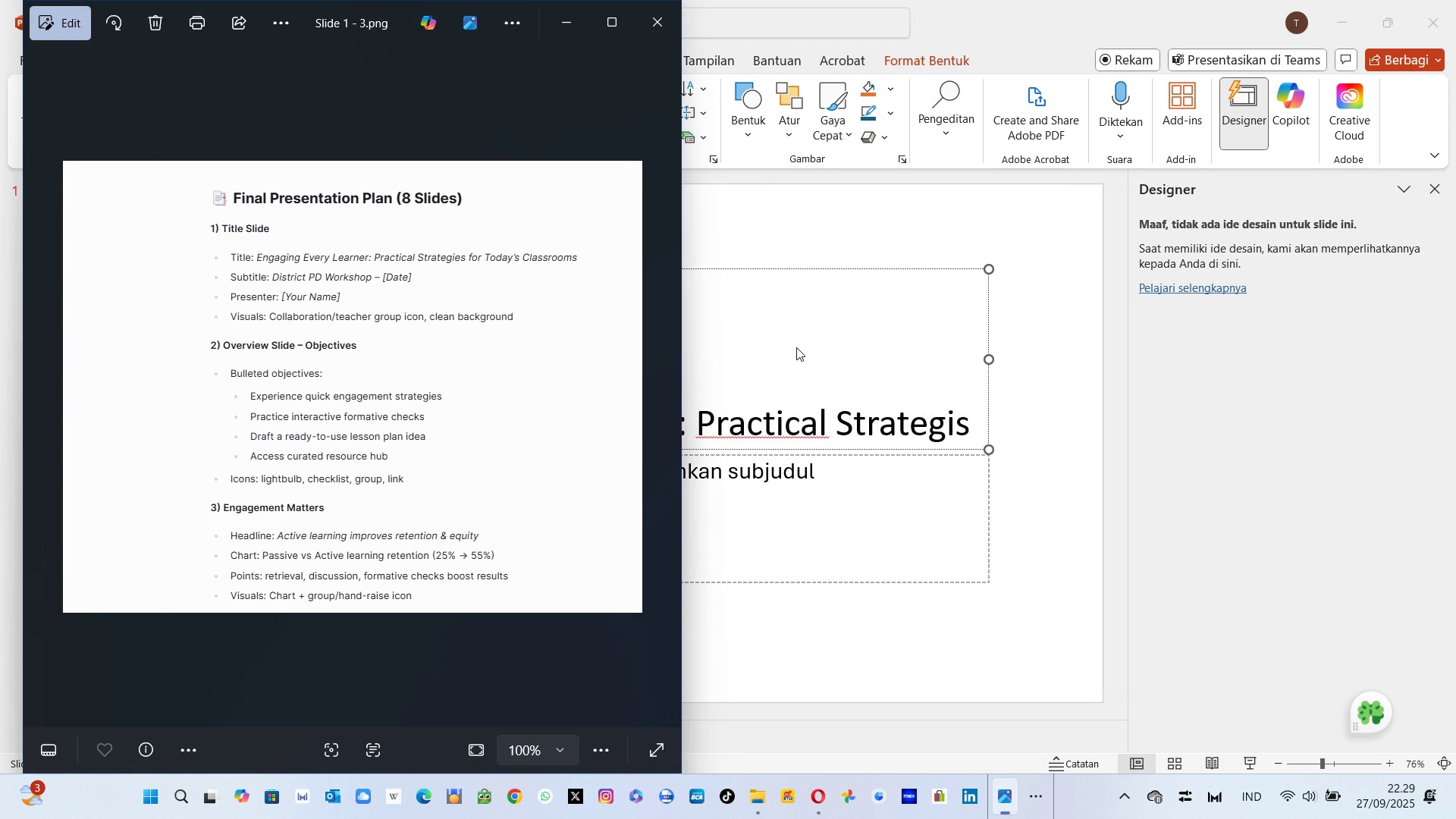 
key(Alt+AltLeft)
 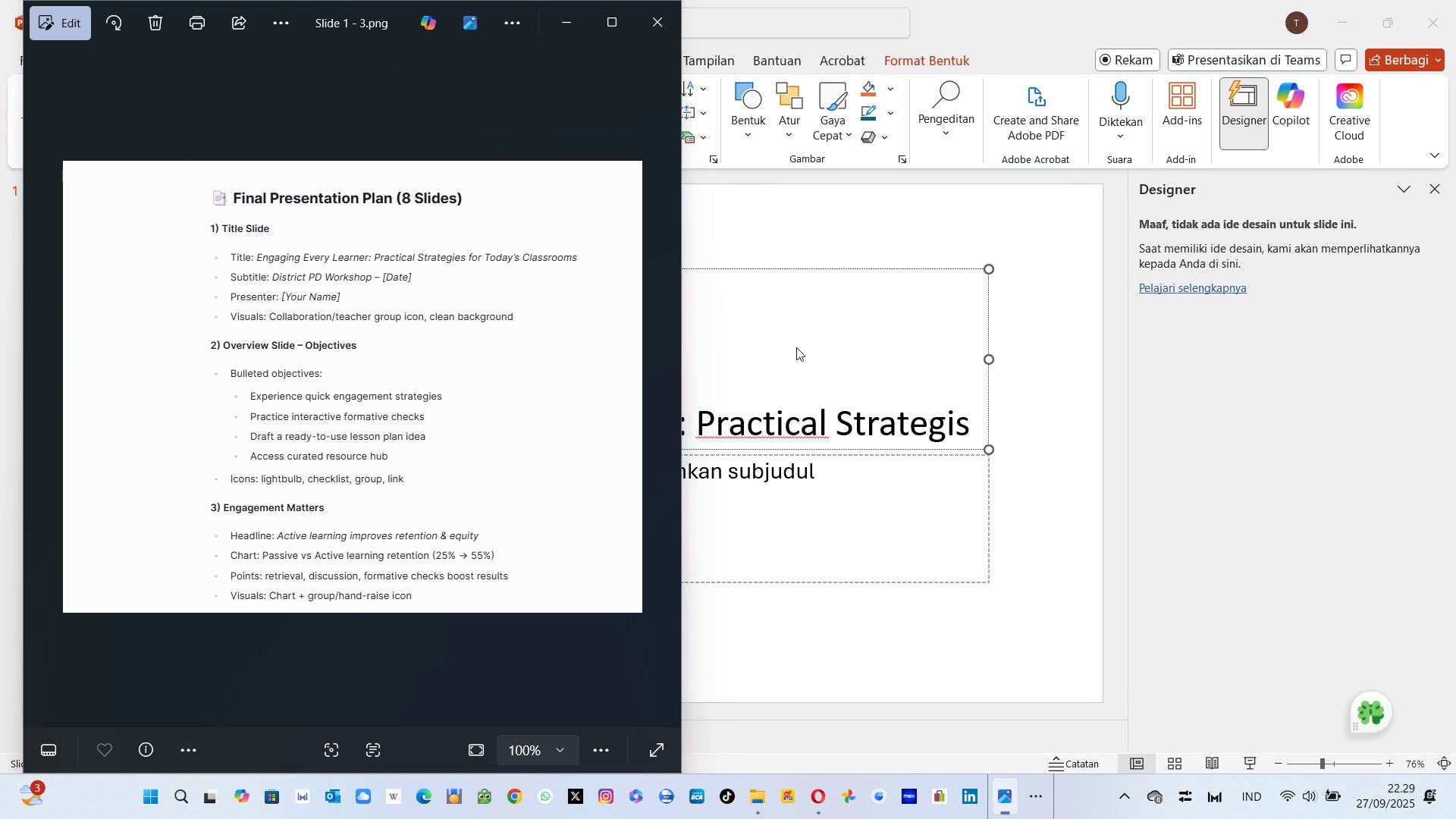 
key(Tab)
type( for Today )
 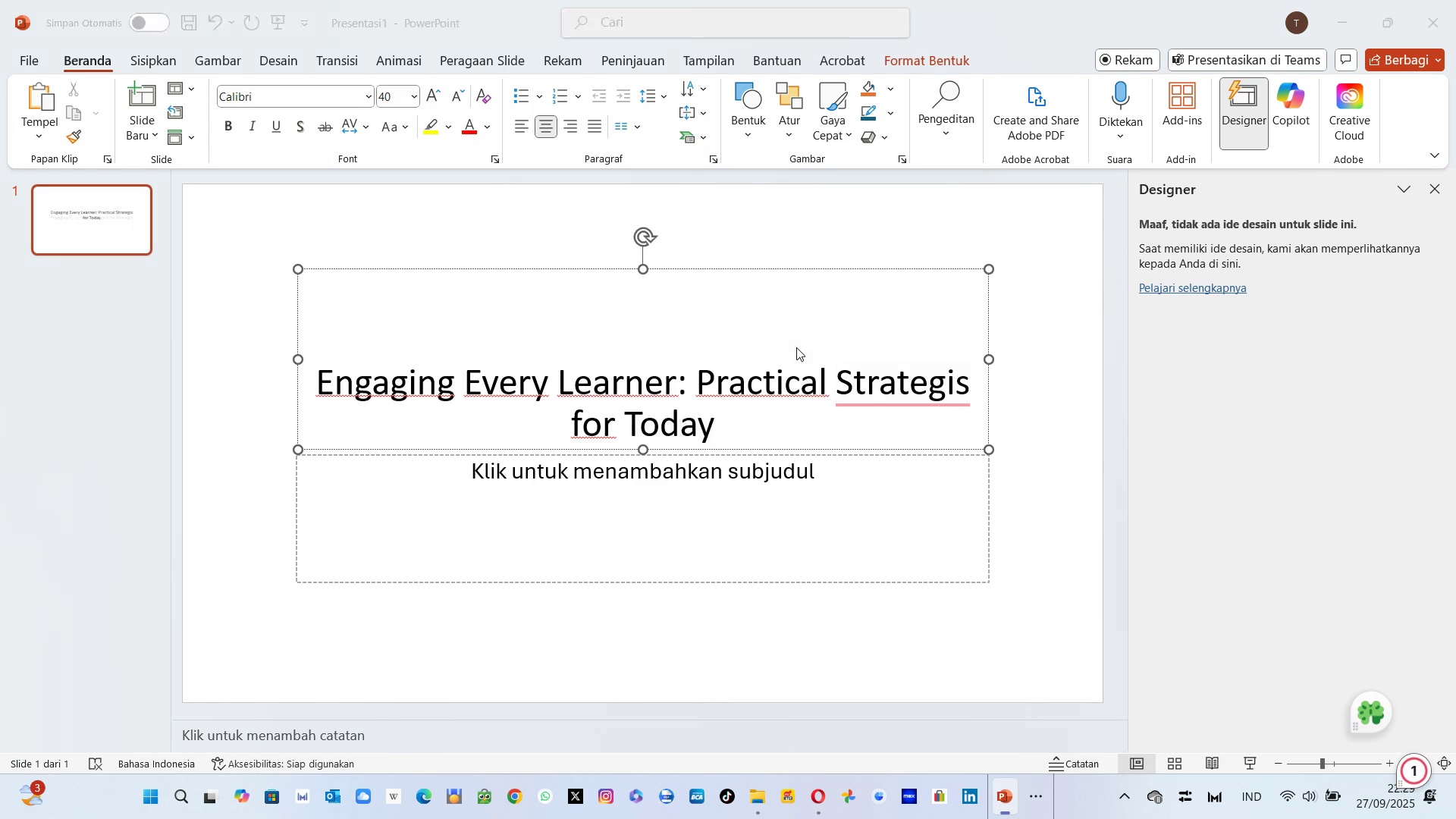 
 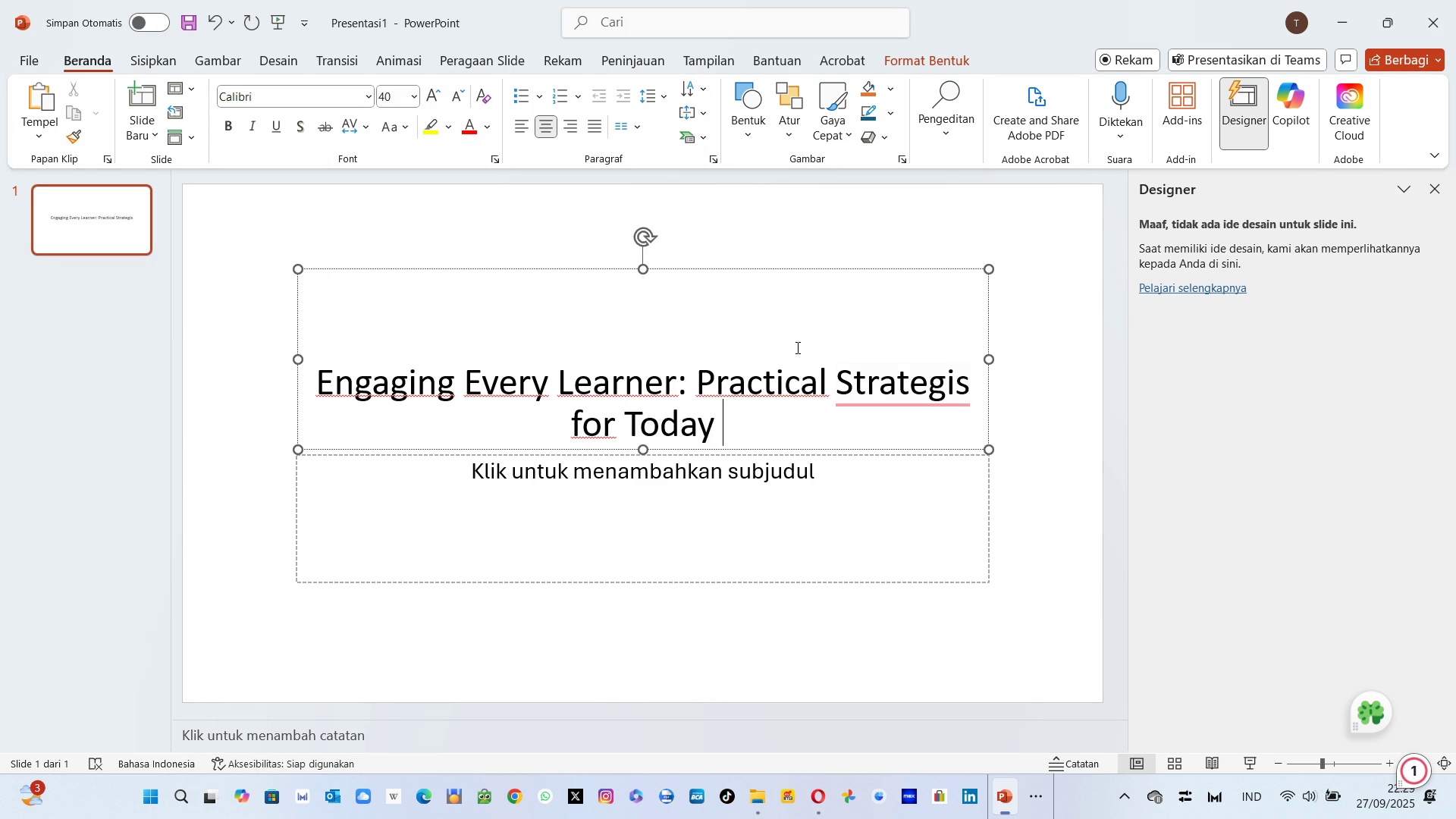 
key(Alt+AltLeft)
 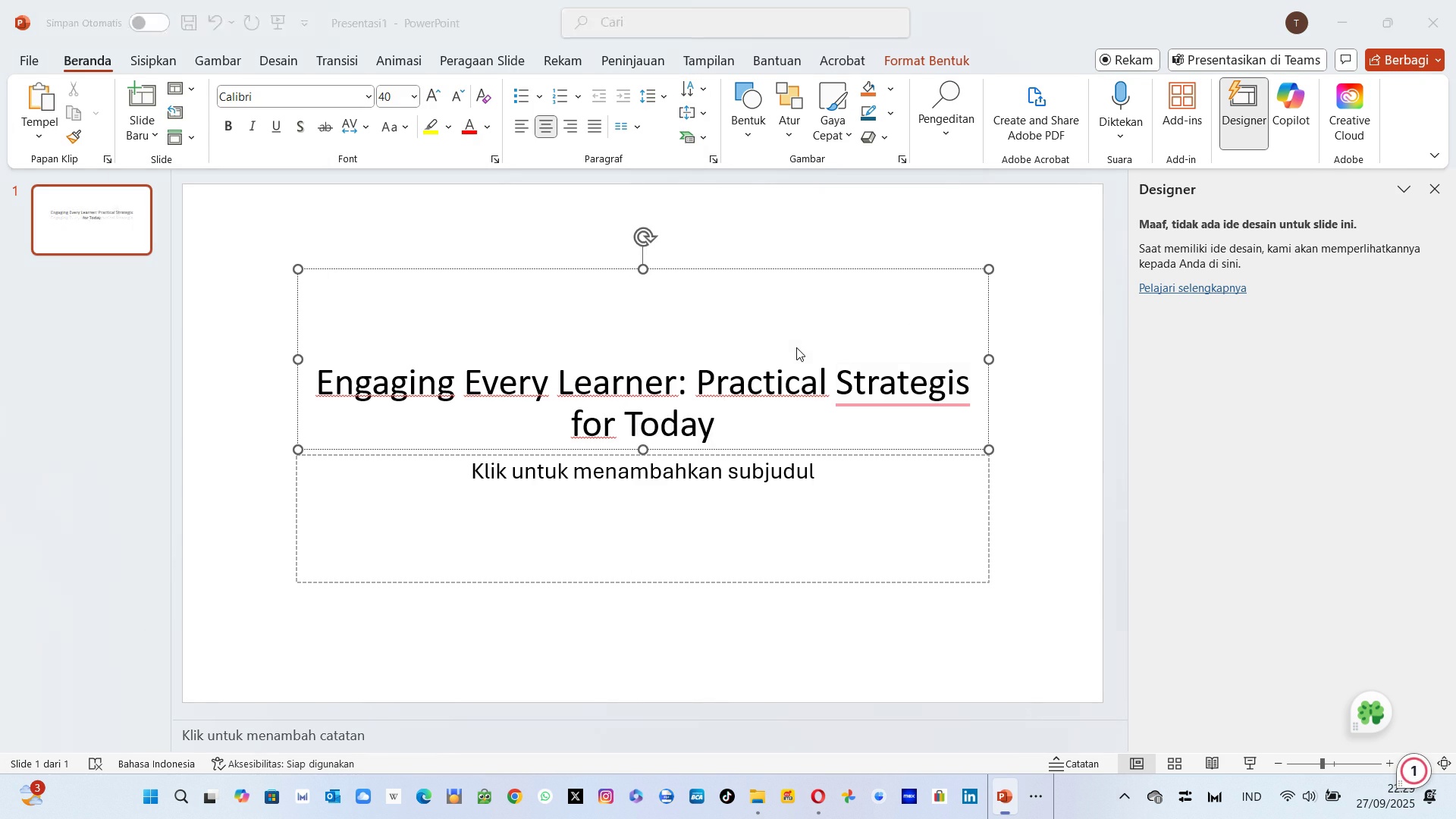 
key(Alt+Tab)
 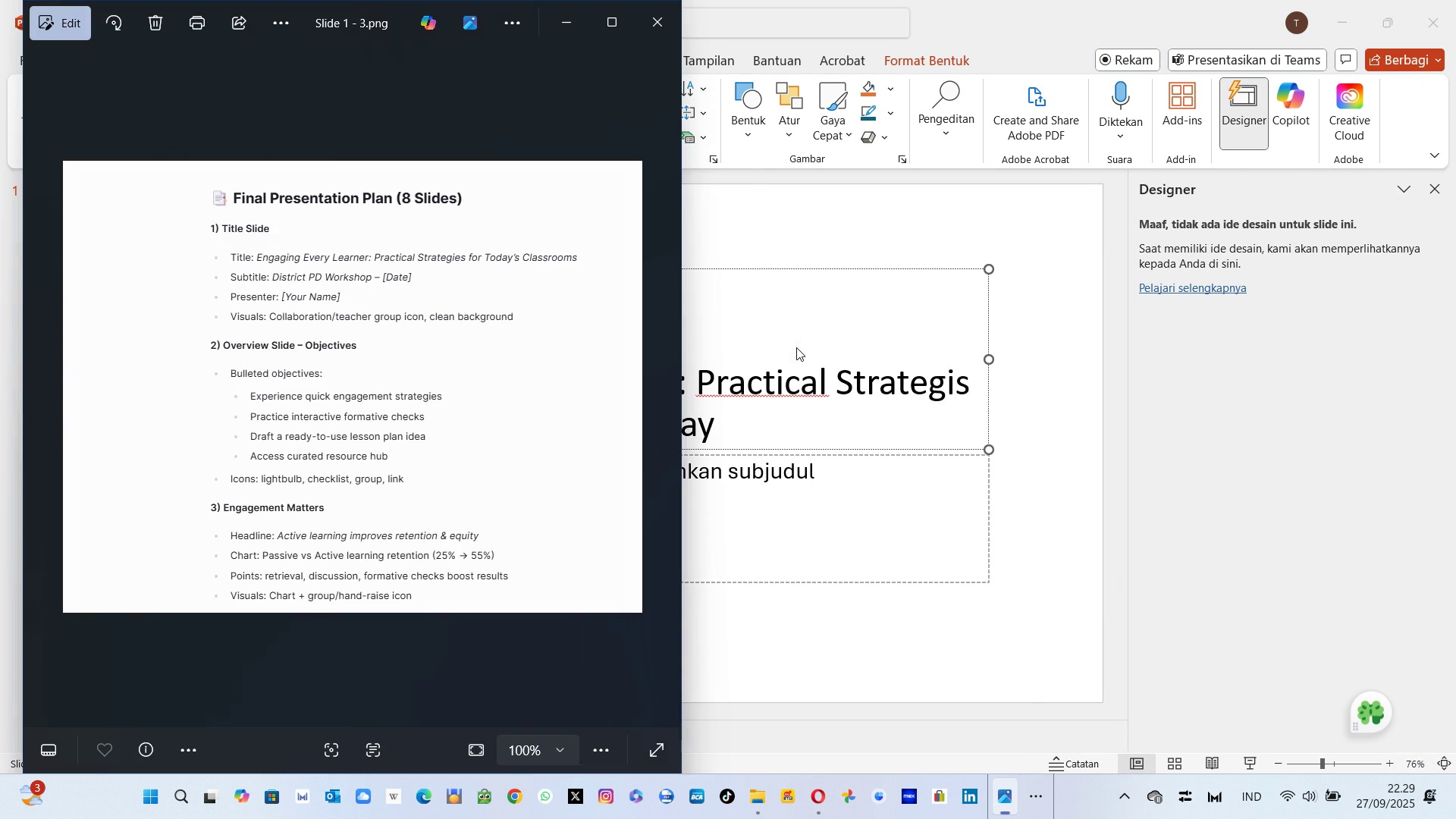 
key(Alt+AltLeft)
 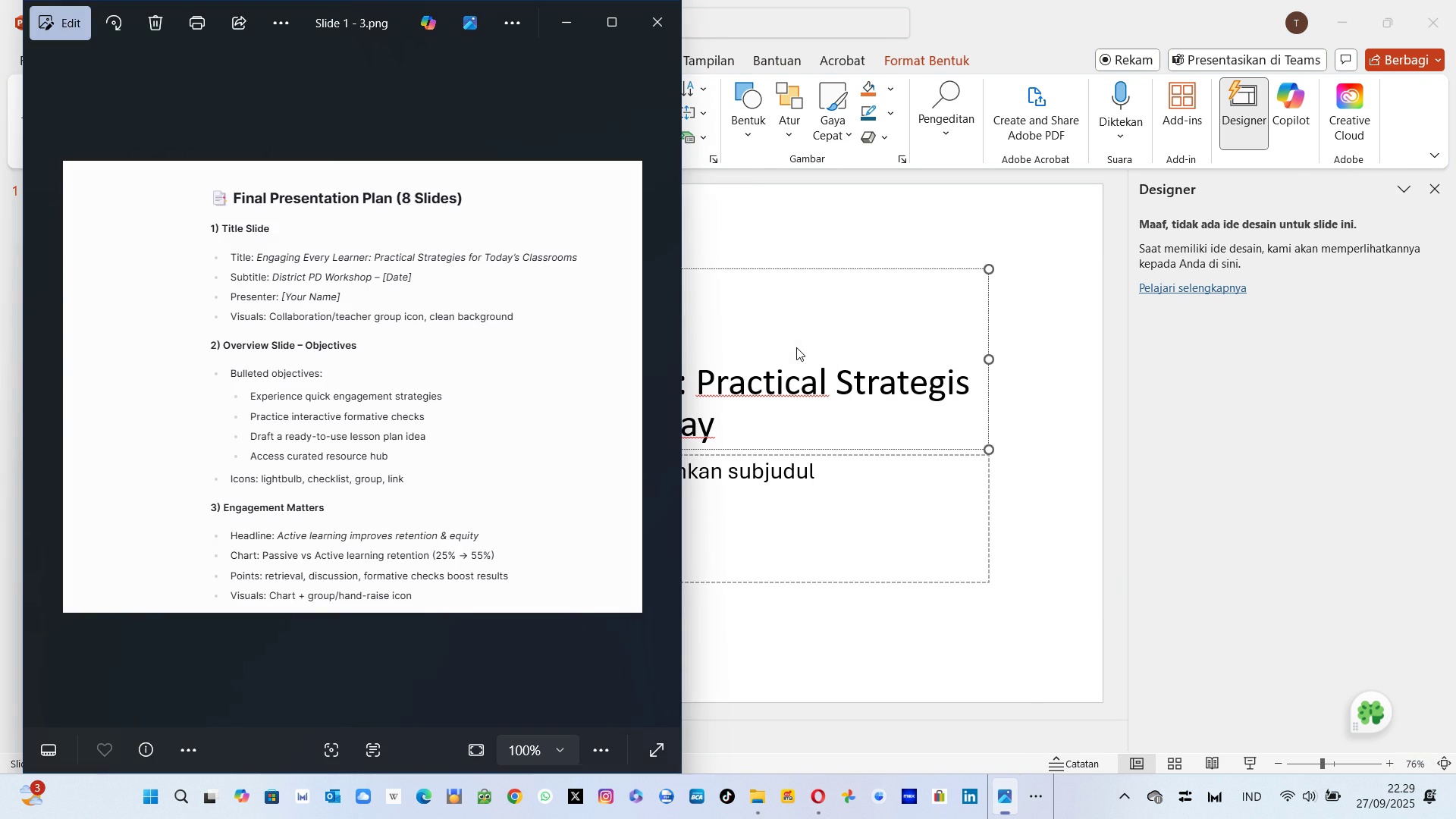 
key(Tab)
key(Backspace)
type(`s Cal)
key(Backspace)
key(Backspace)
type(lassroom)
 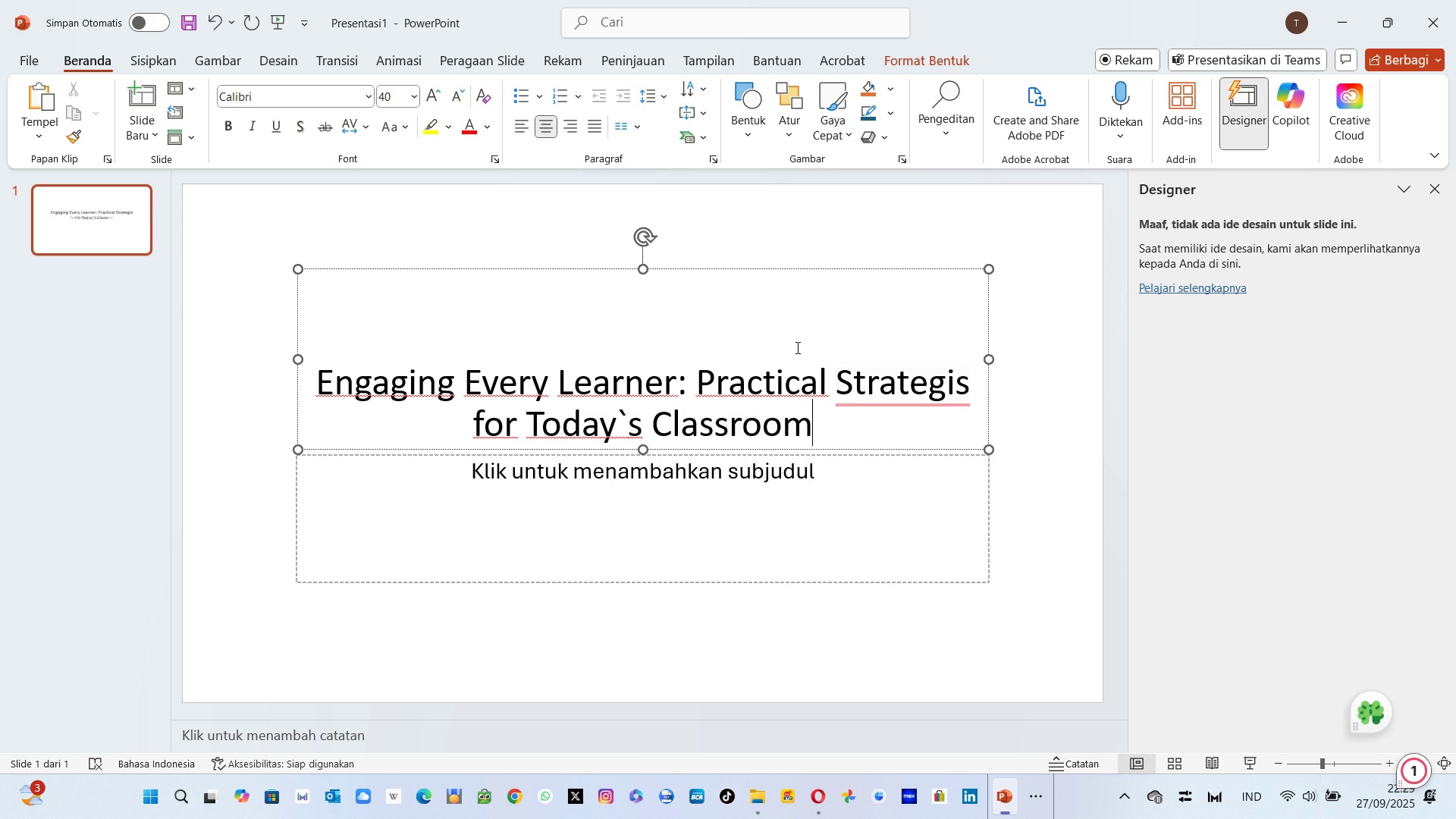 
key(Alt+AltLeft)
 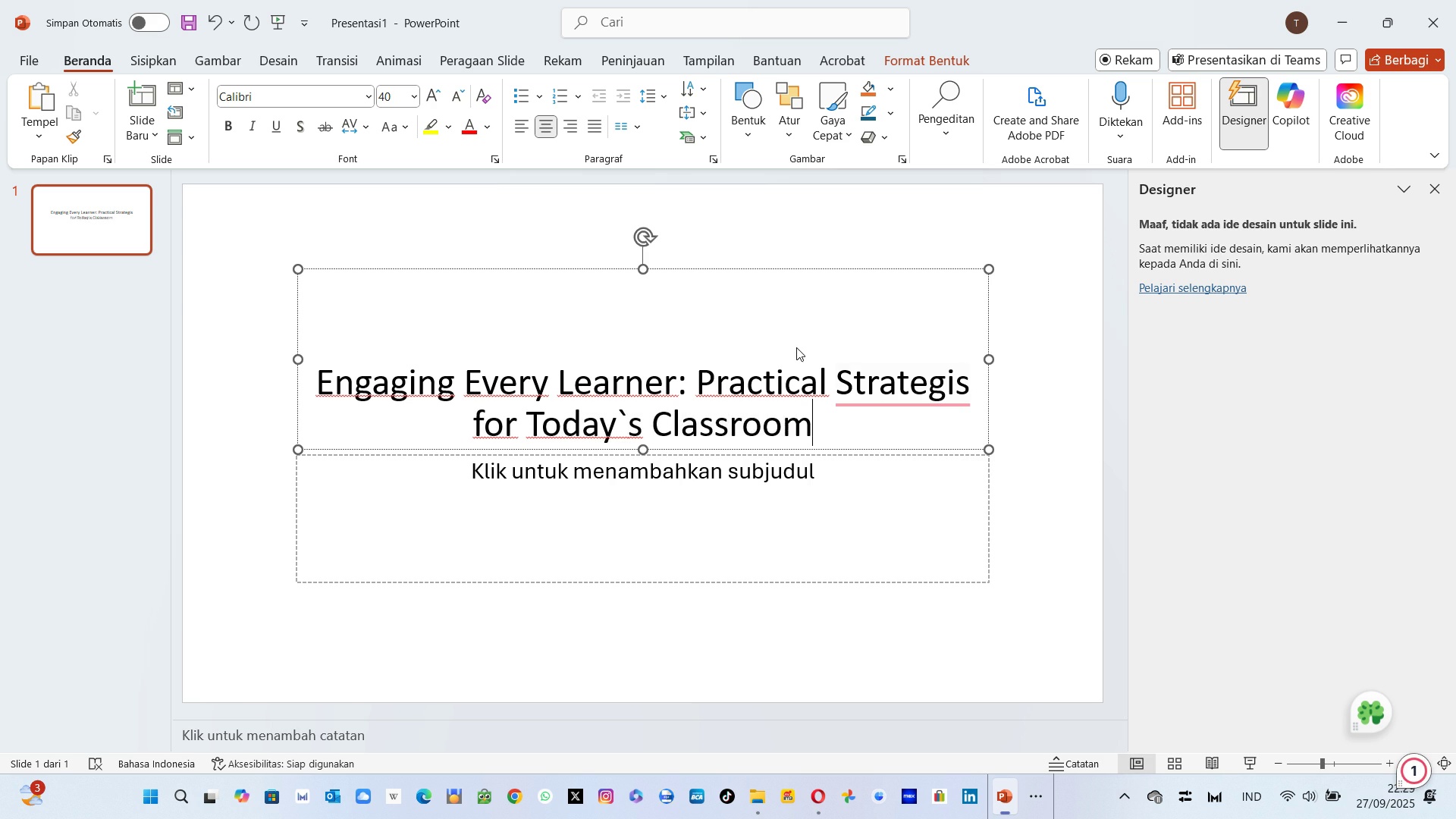 
key(Alt+Tab)
 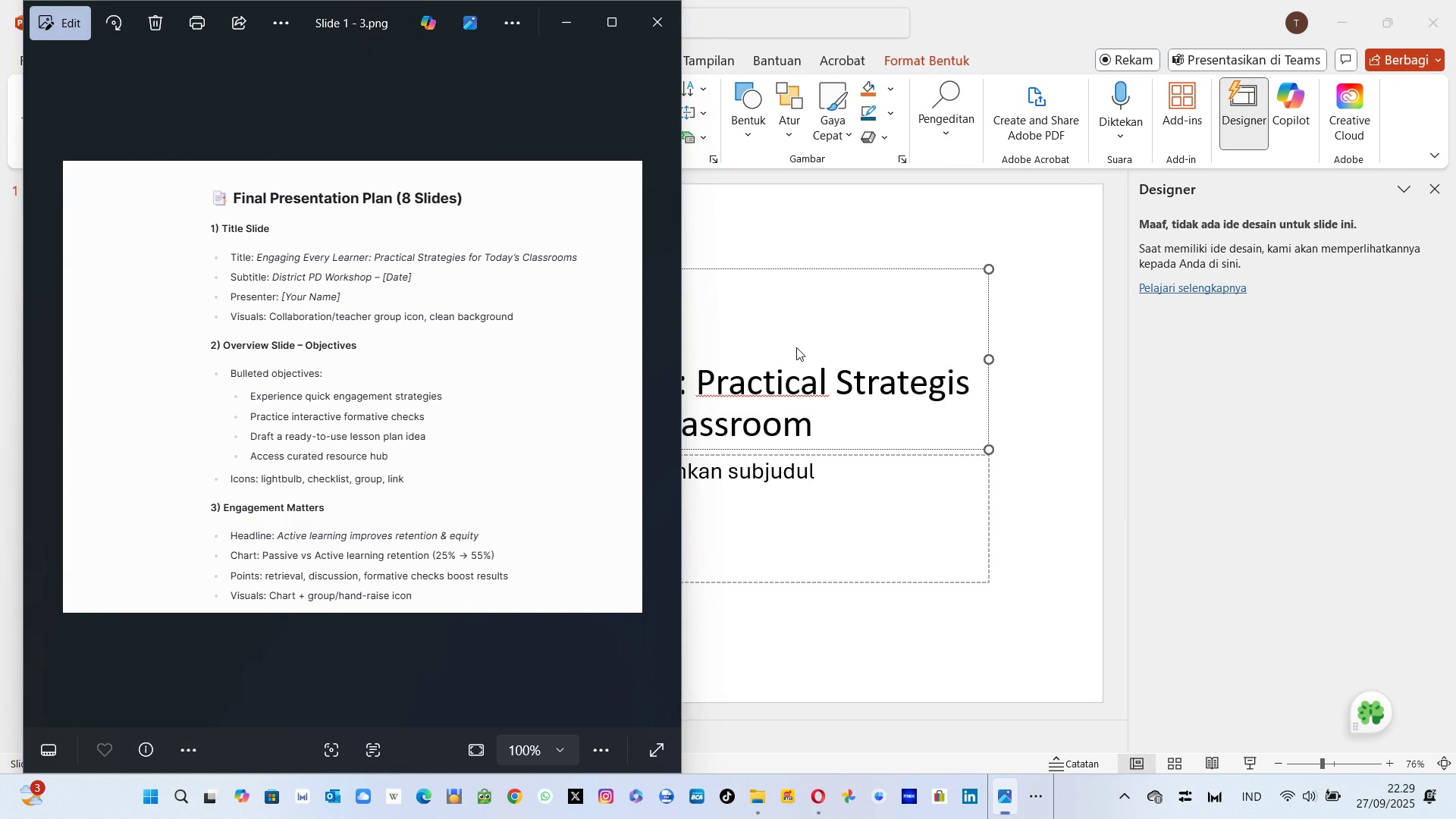 
key(Alt+AltLeft)
 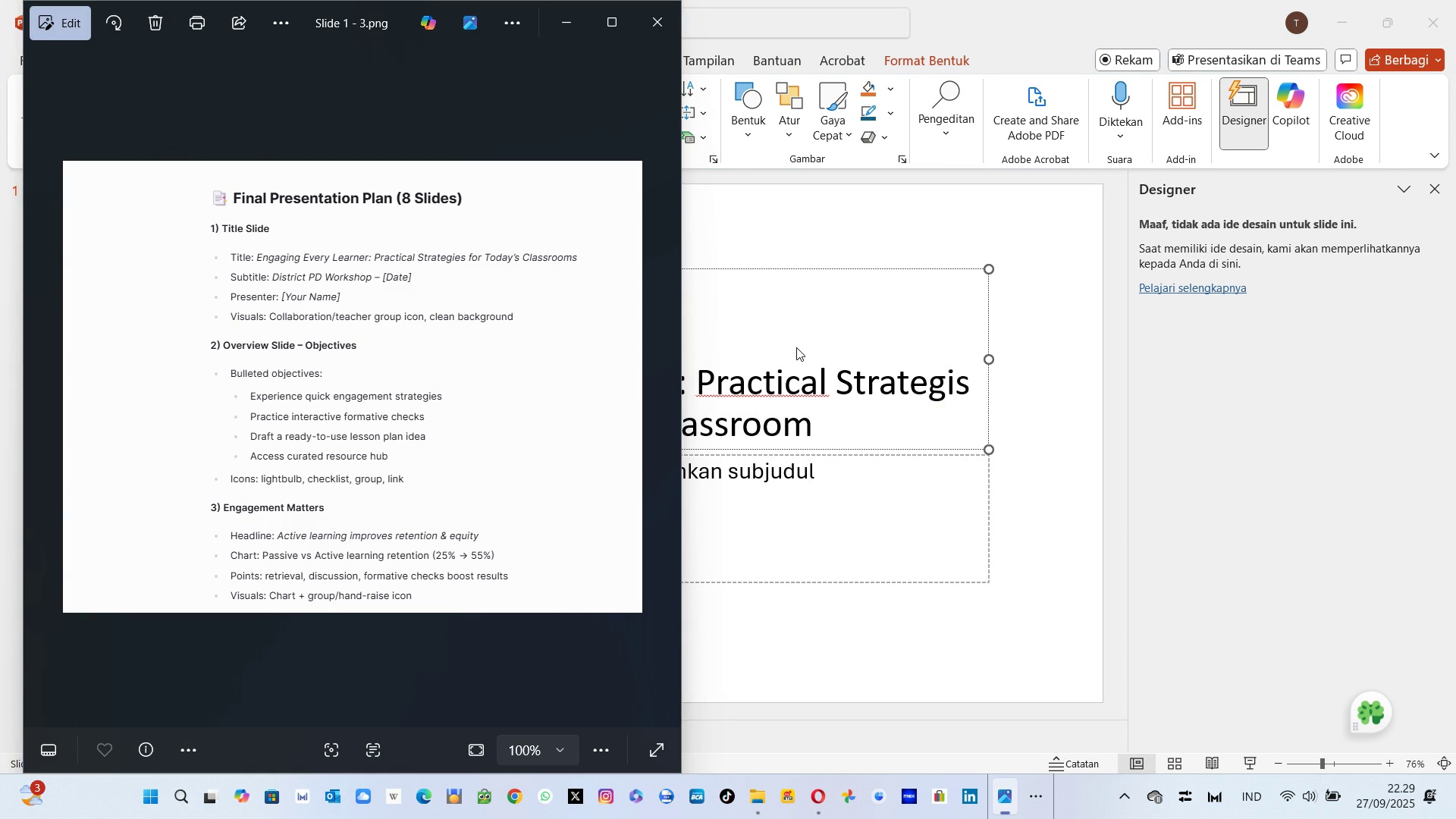 
key(Alt+Tab)
 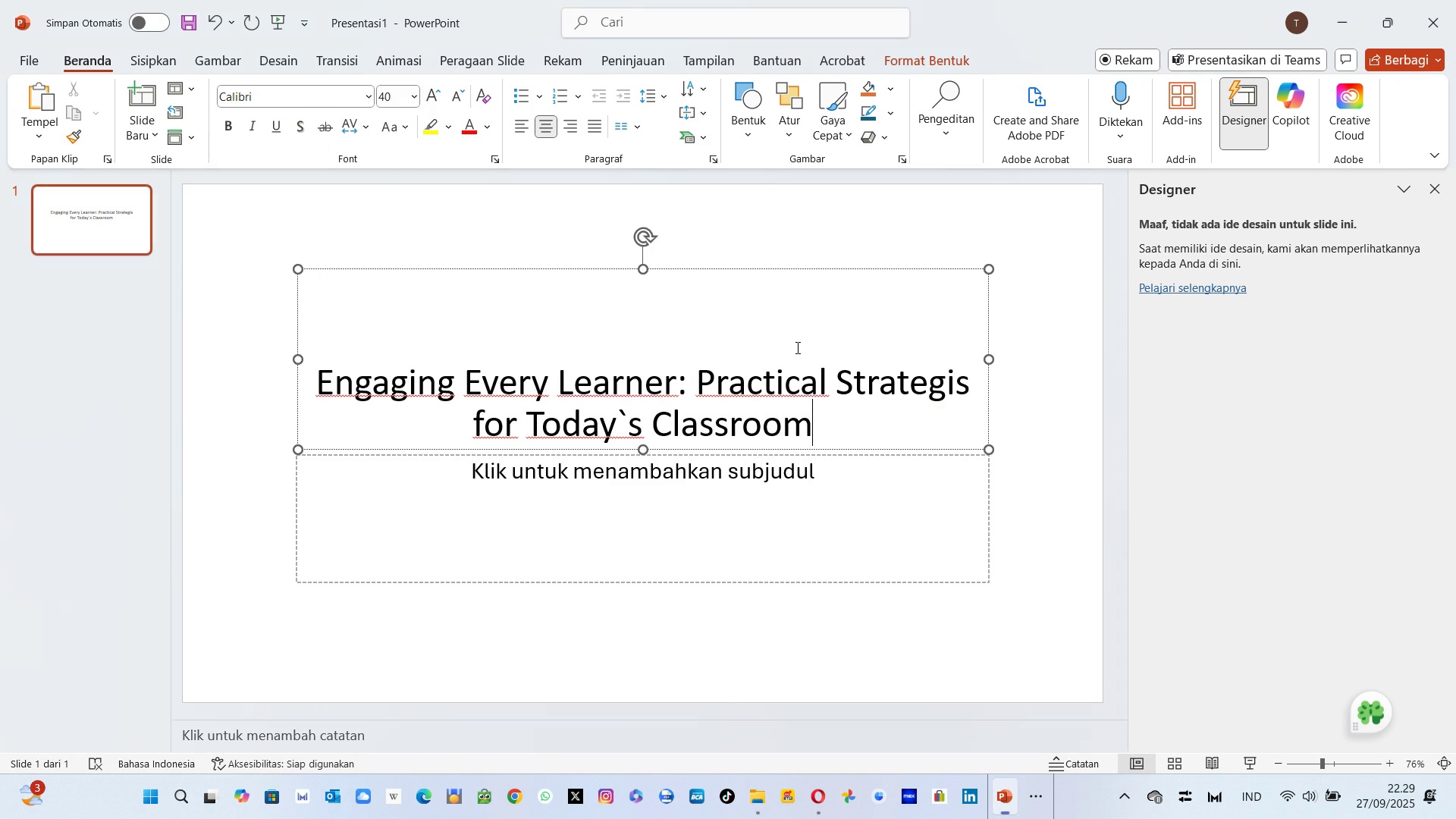 
key(S)
 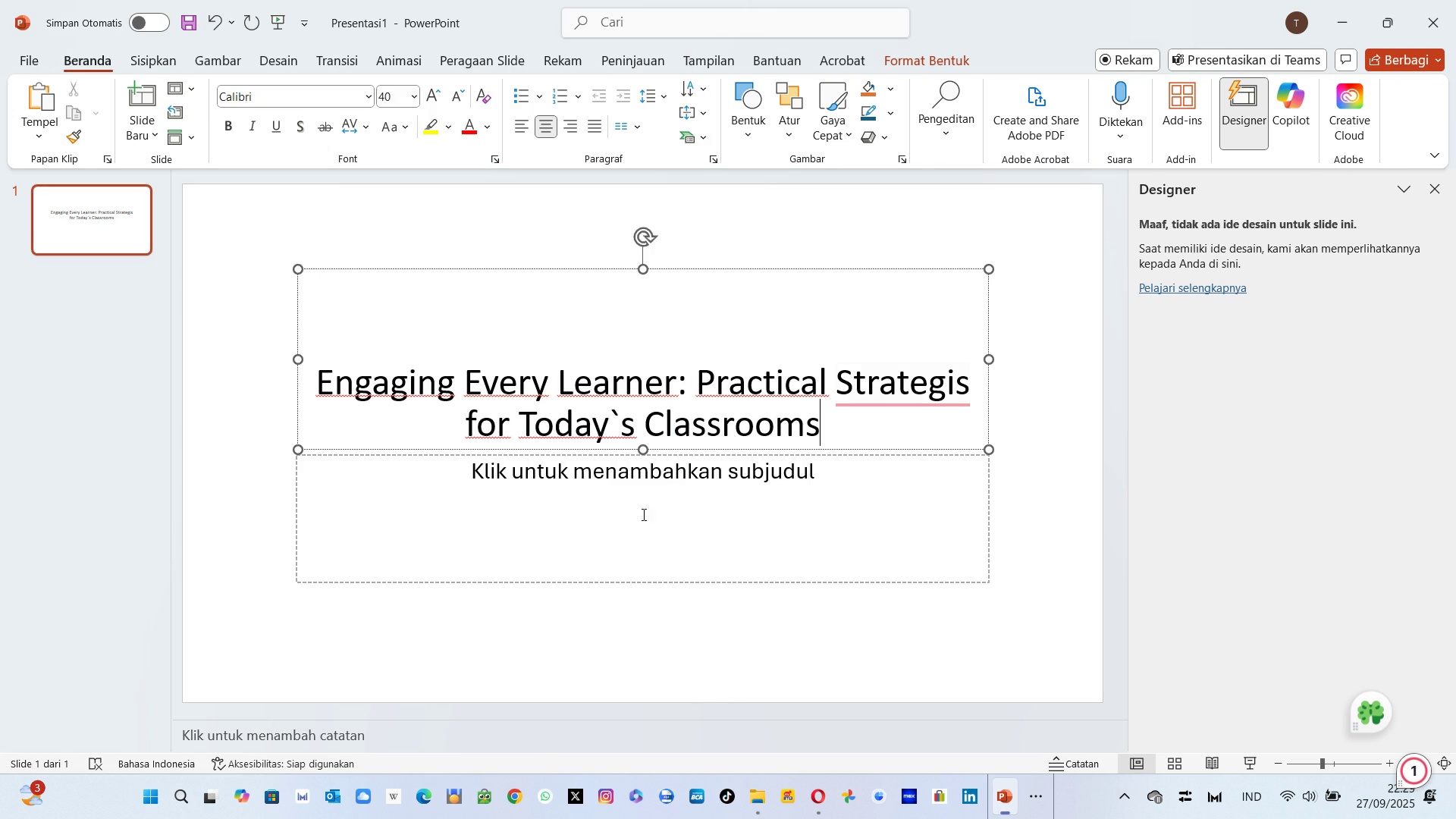 
left_click([607, 498])
 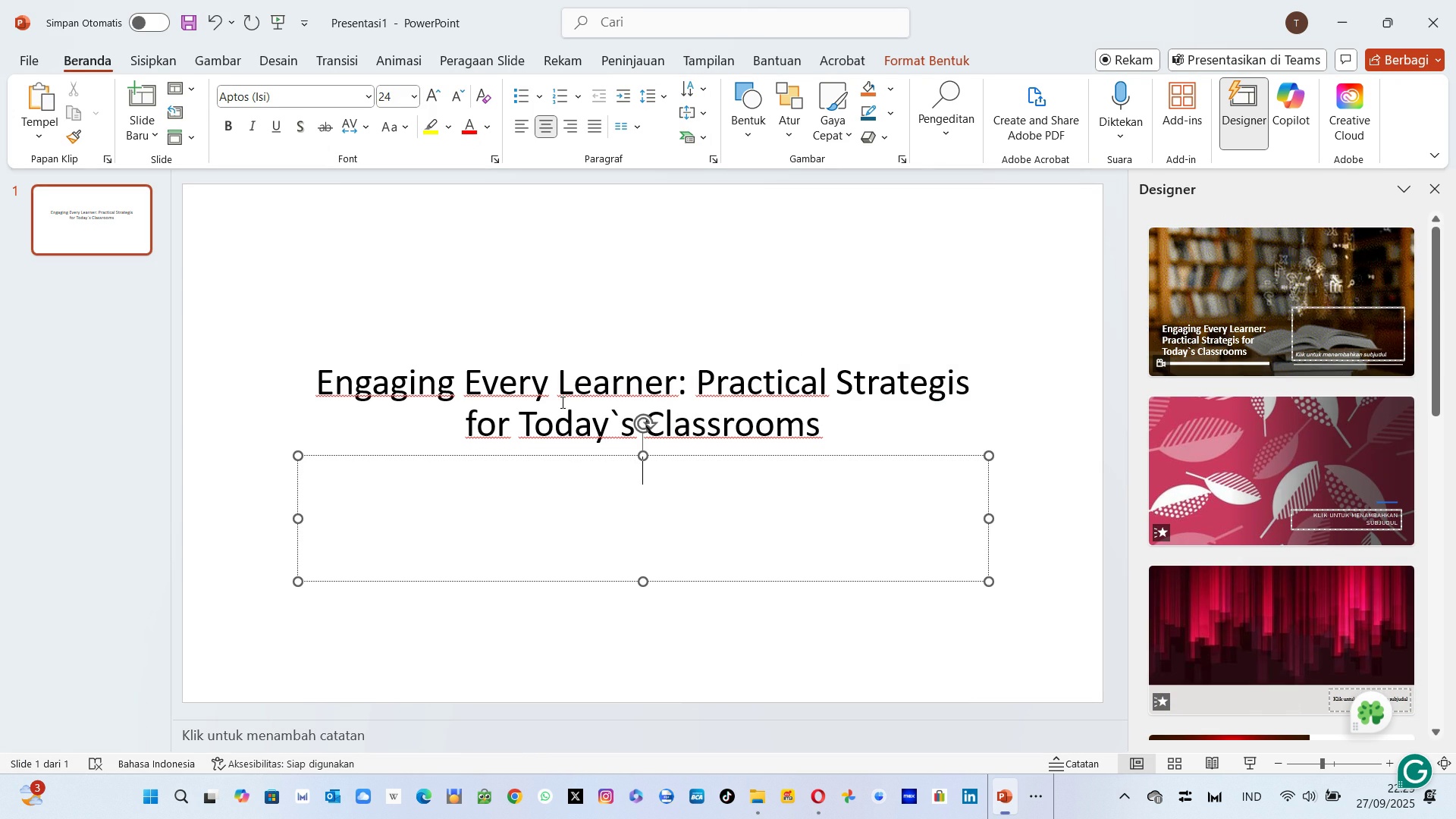 
left_click([561, 402])
 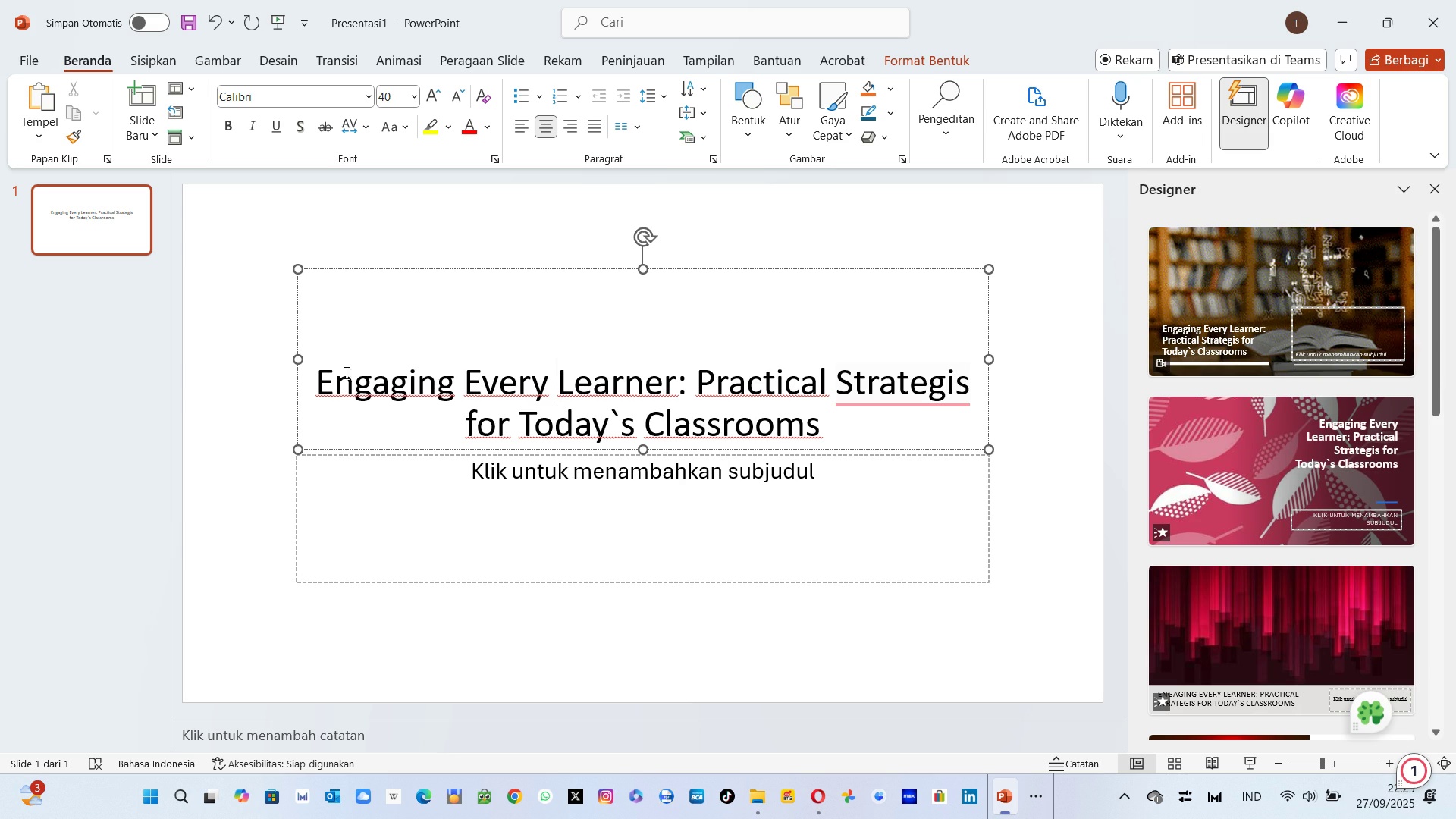 
left_click_drag(start_coordinate=[323, 377], to_coordinate=[829, 412])
 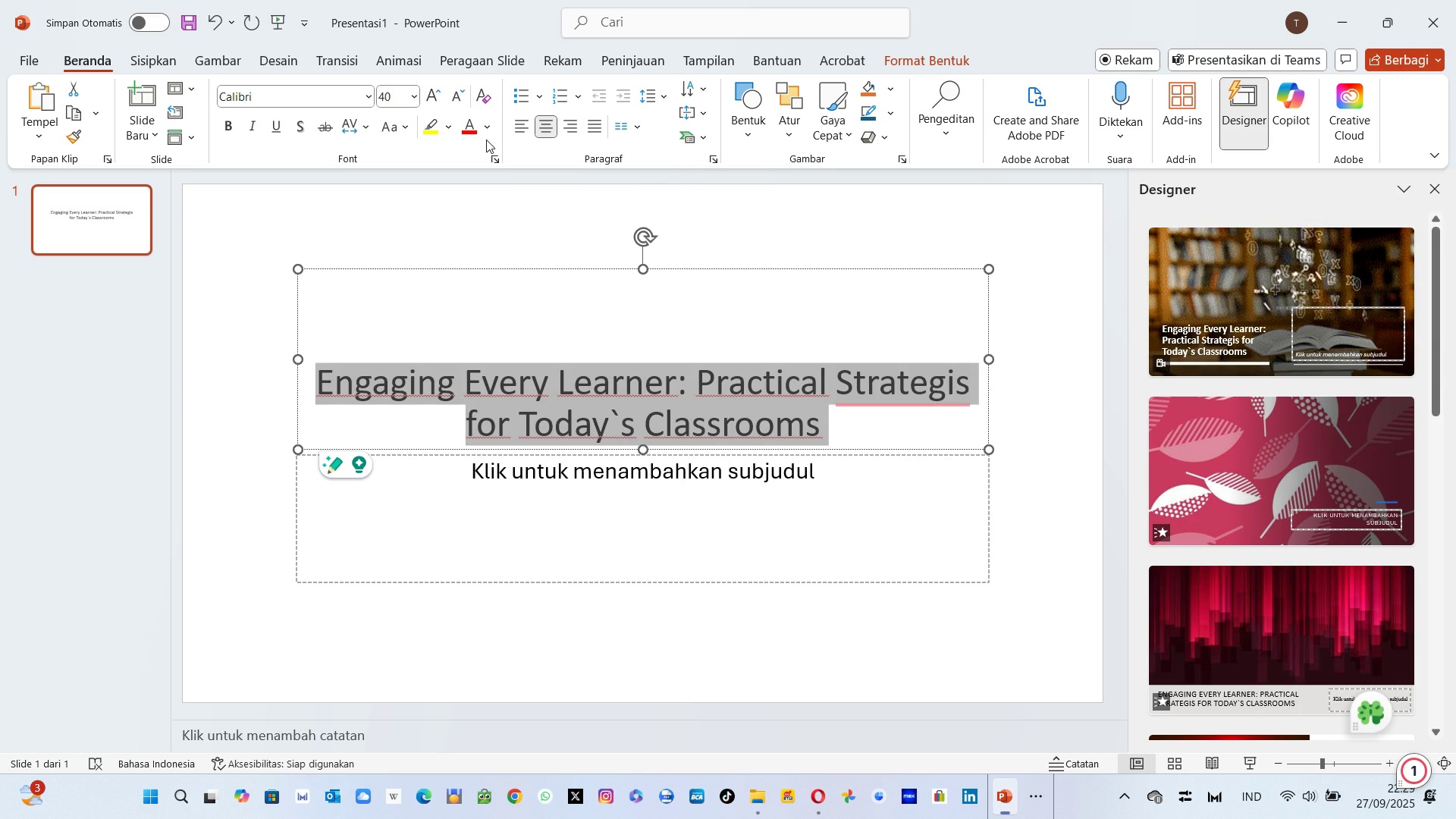 
double_click([486, 133])
 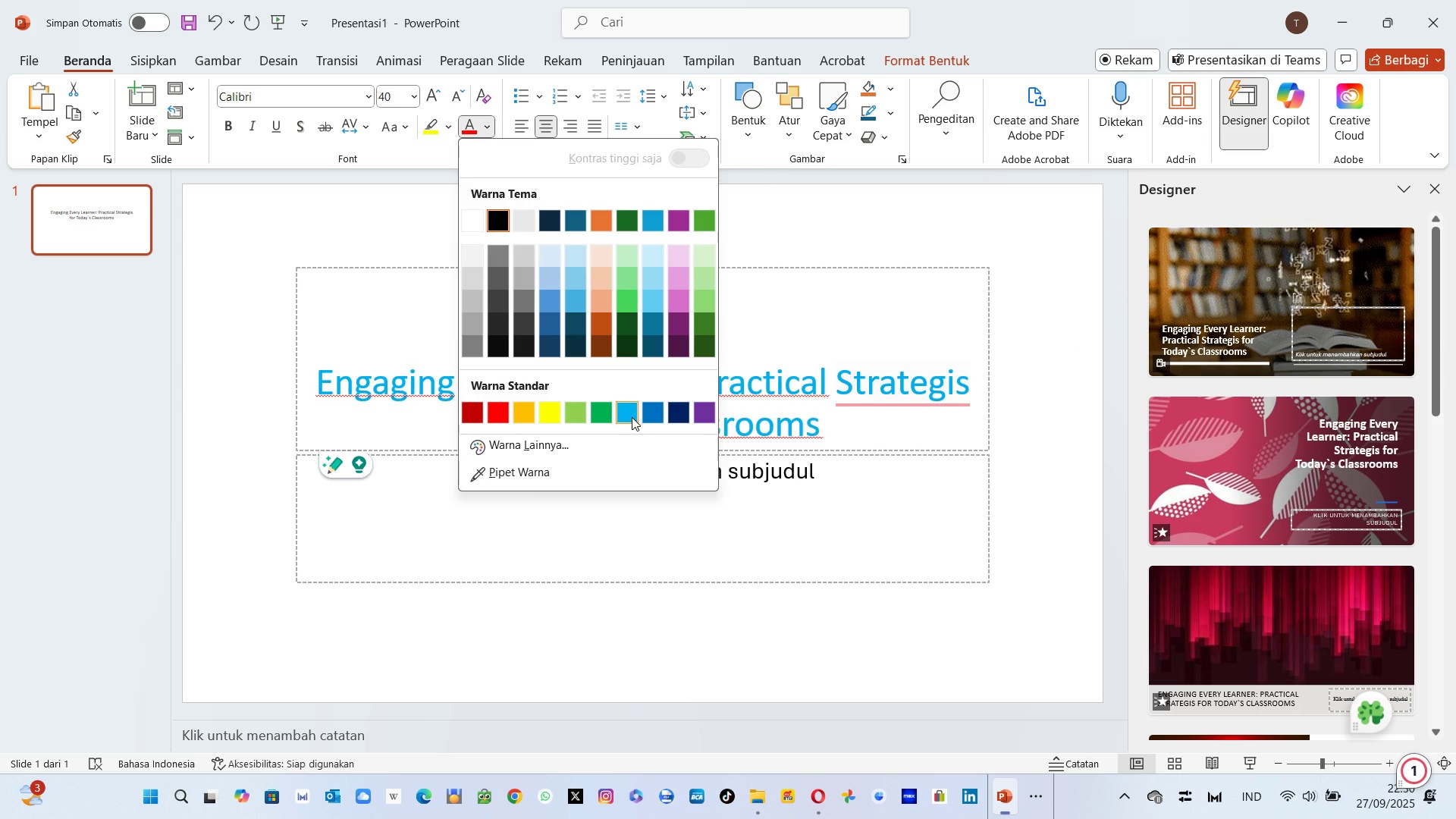 
left_click([629, 416])
 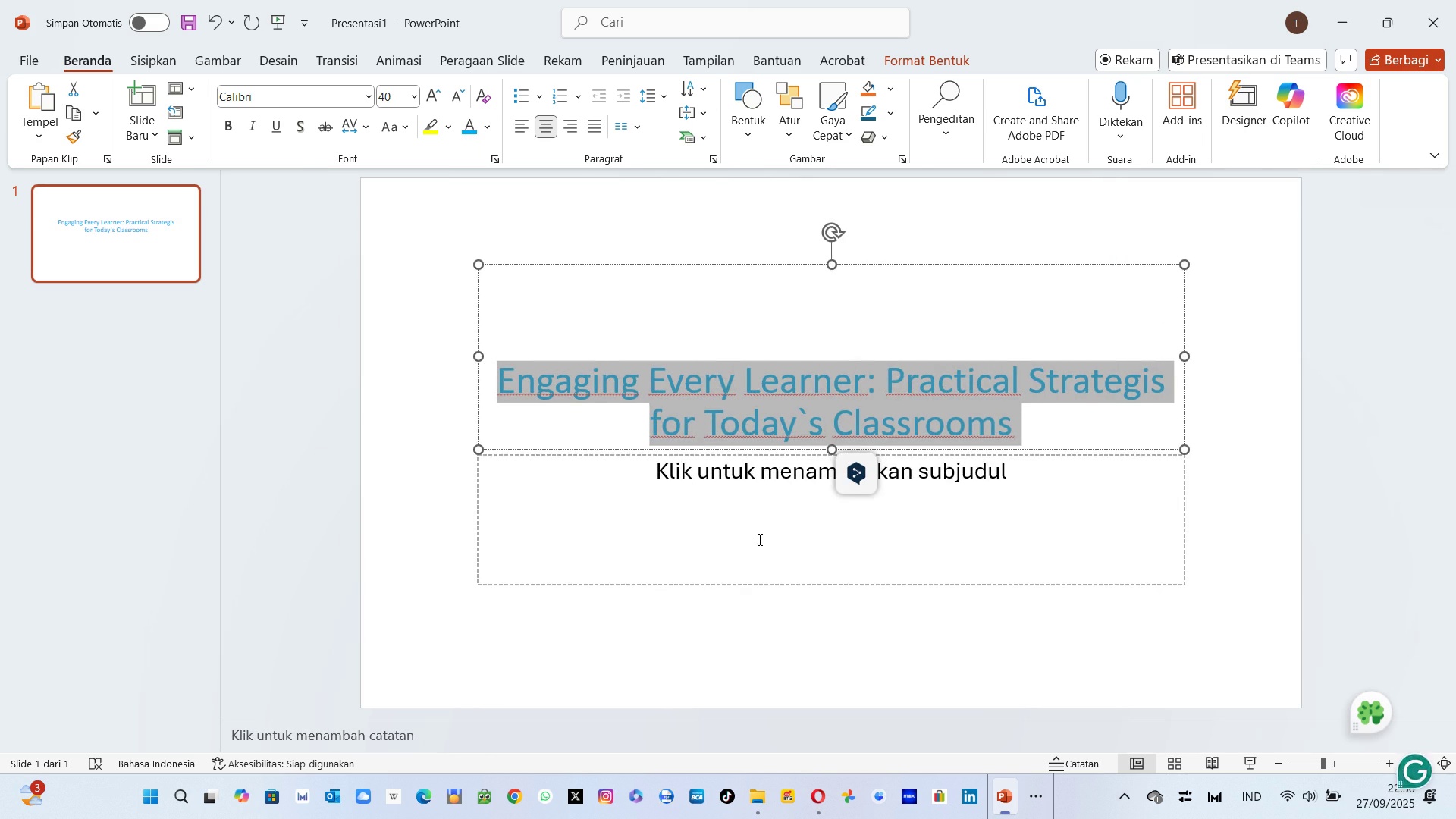 
left_click([758, 539])
 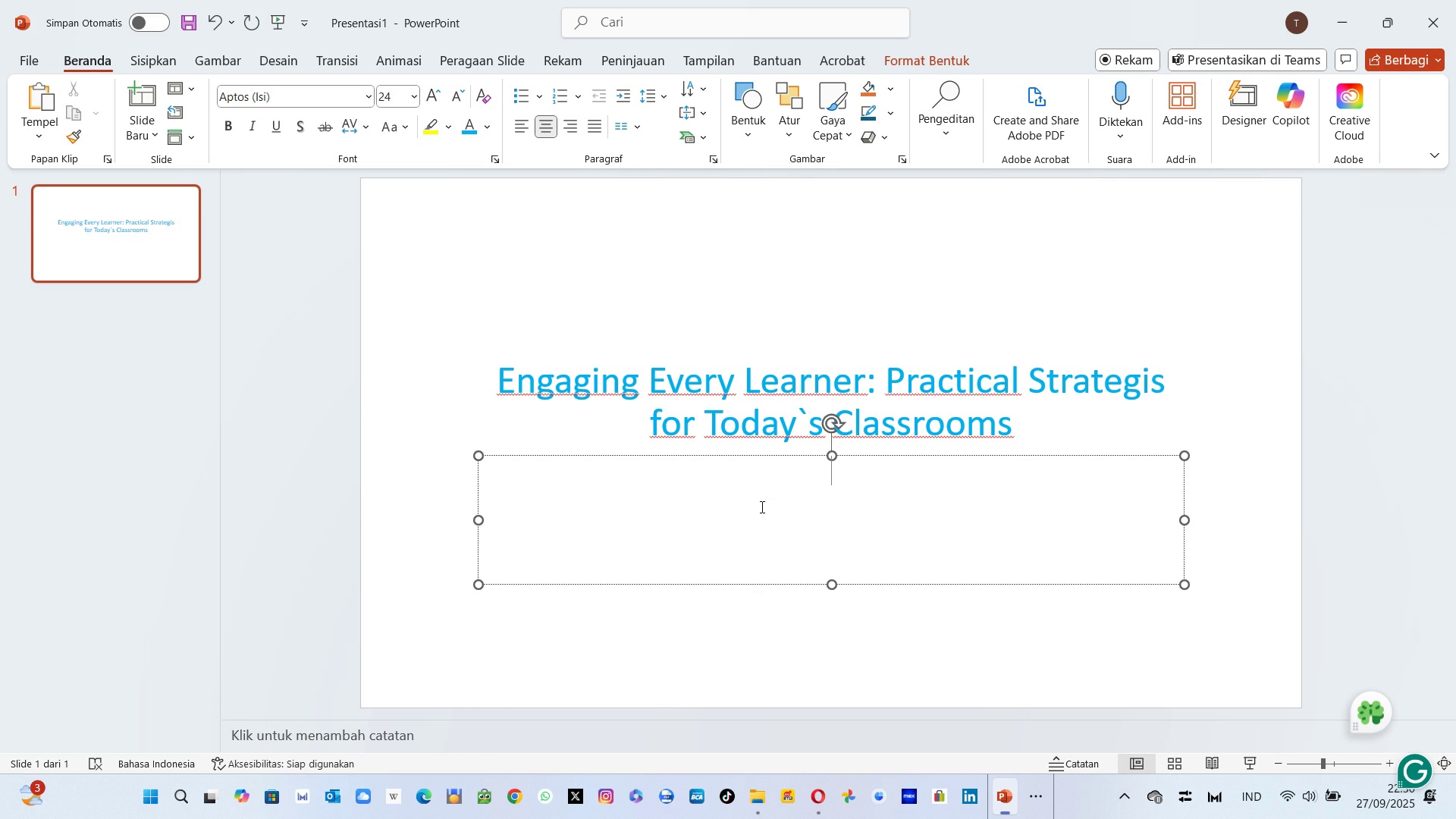 
key(Alt+Tab)
 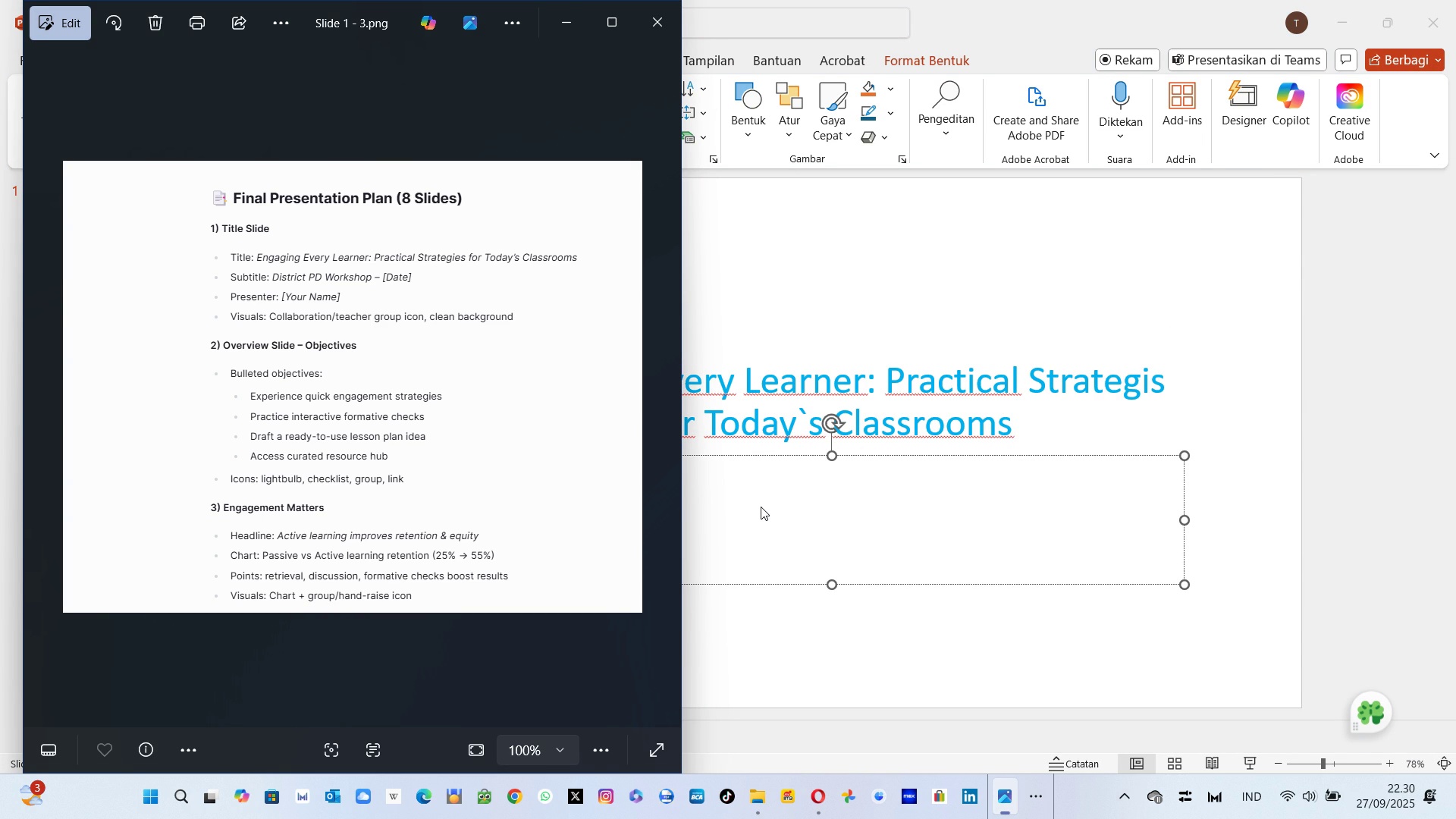 
wait(5.1)
 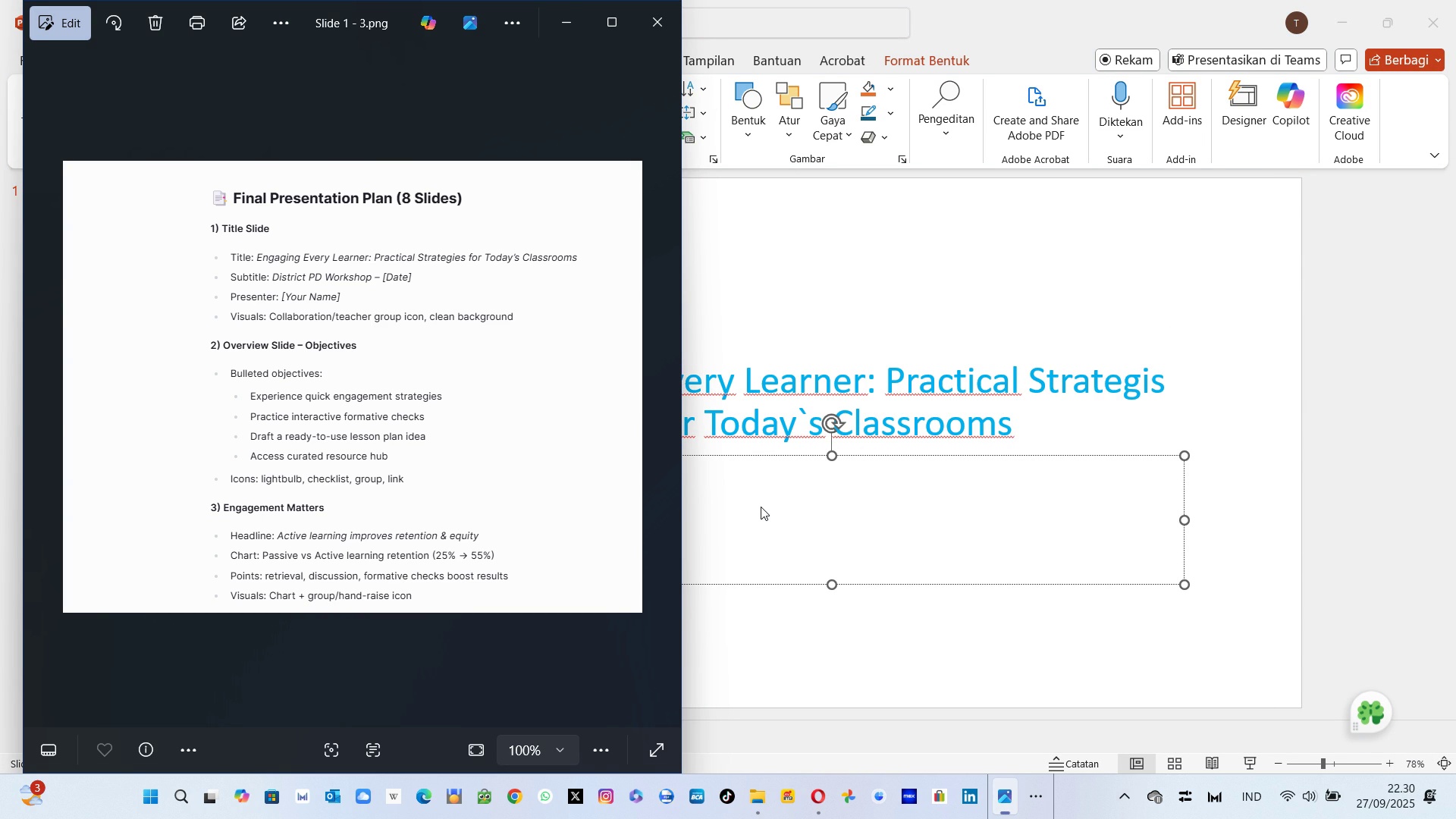 
key(Alt+AltLeft)
 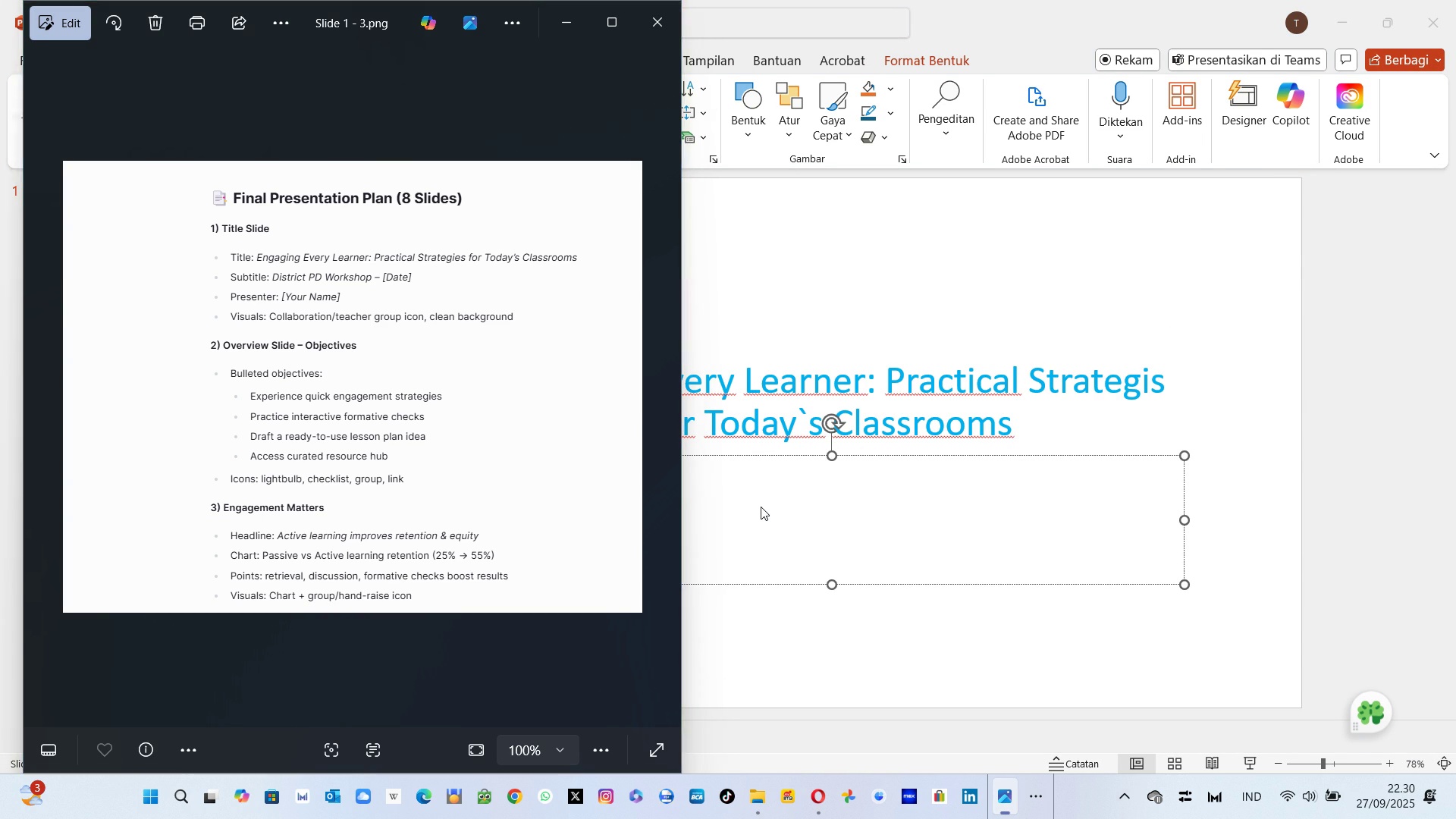 
key(Tab)
type(DI)
key(Backspace)
key(Backspace)
 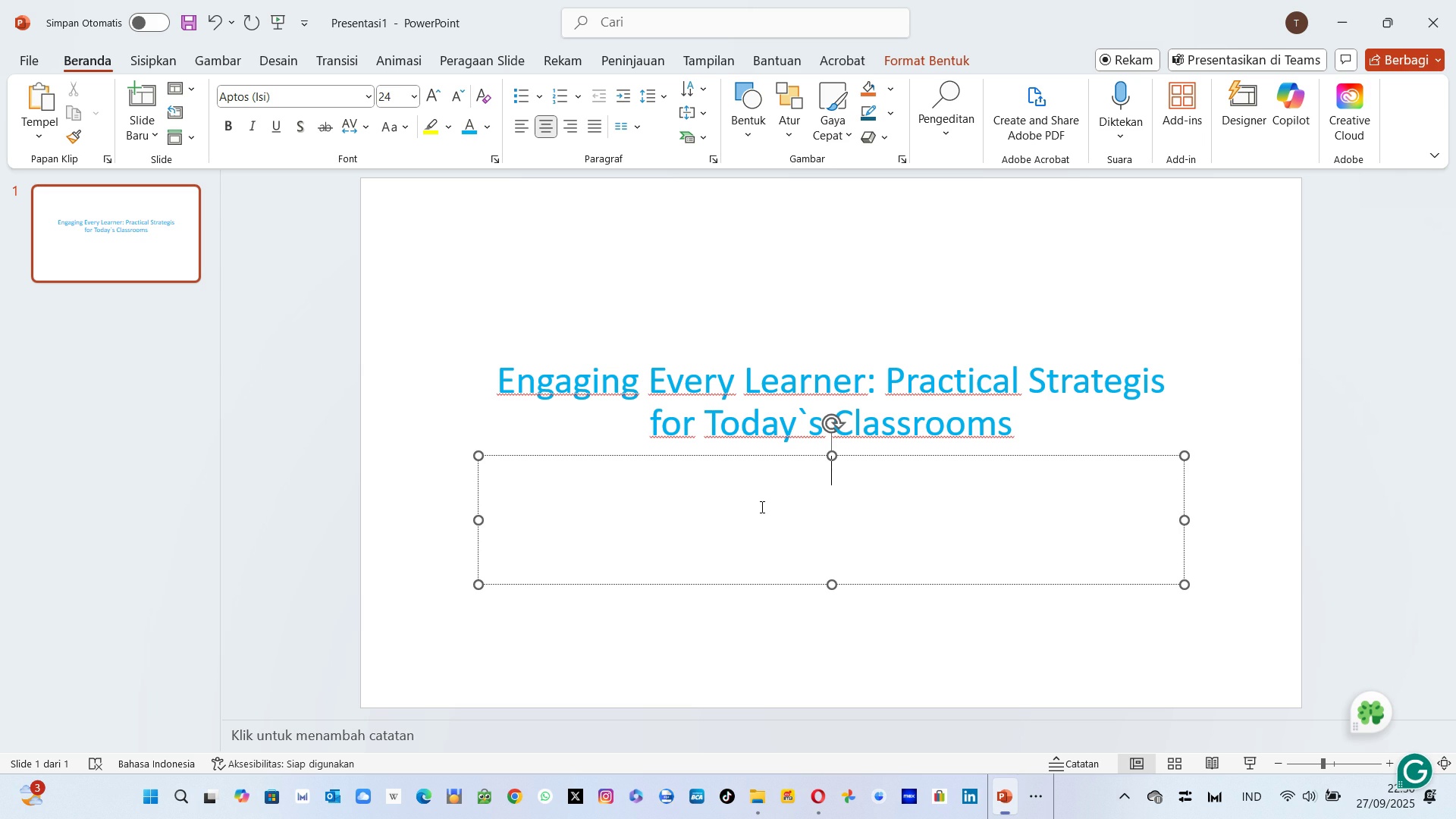 
left_click([275, 101])
 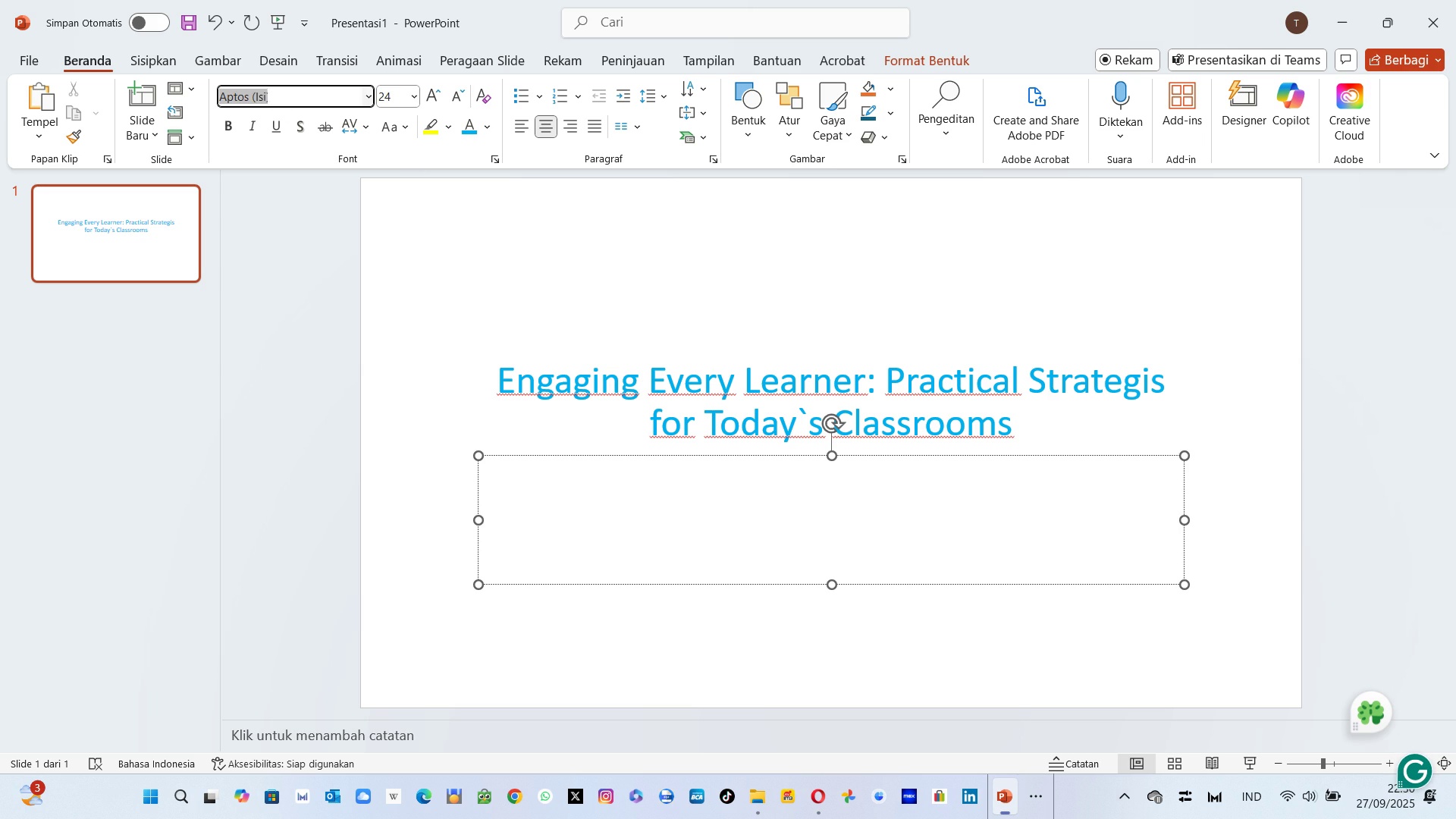 
type(cal)
key(Tab)
type(28)
 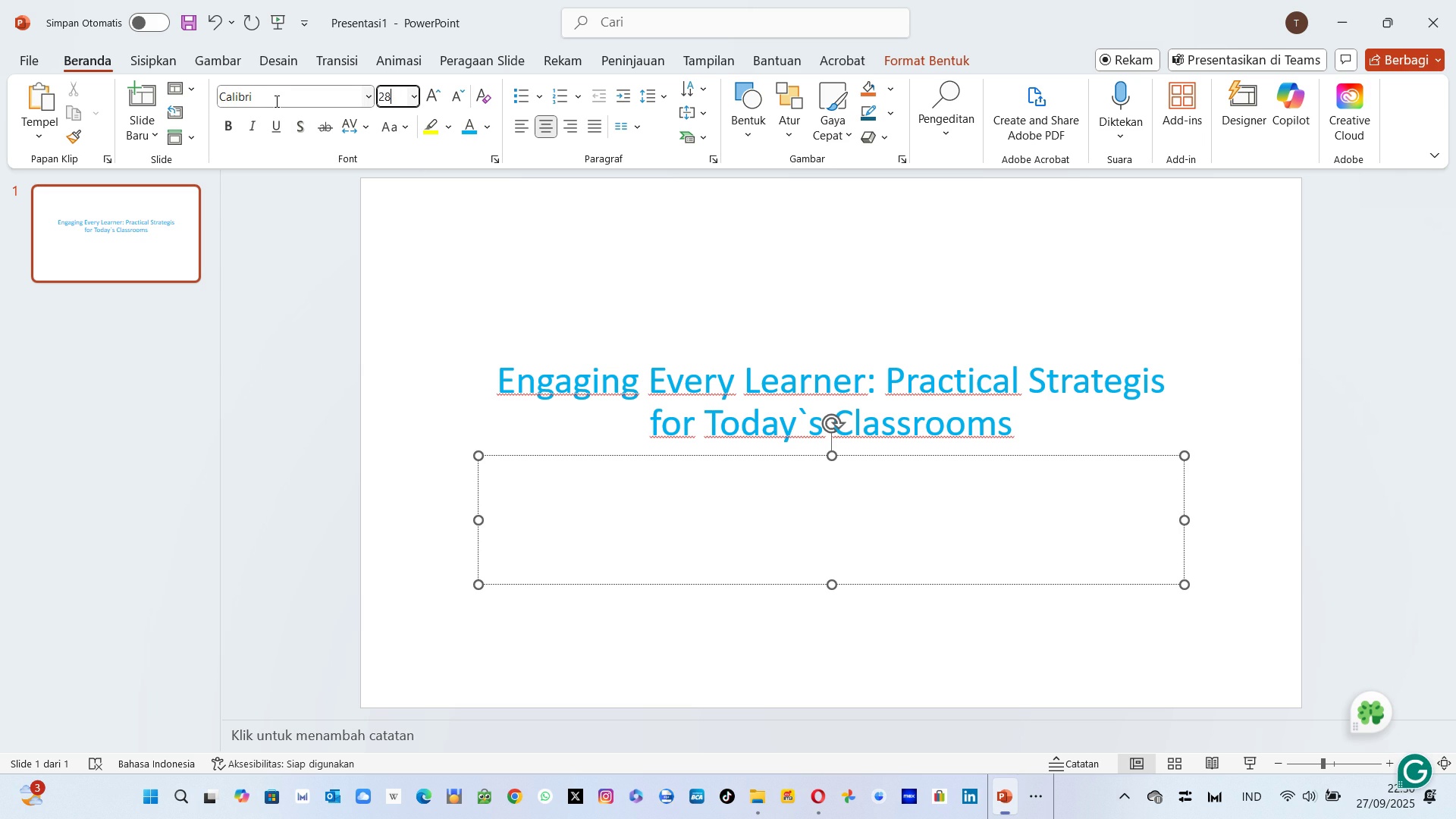 
key(Enter)
 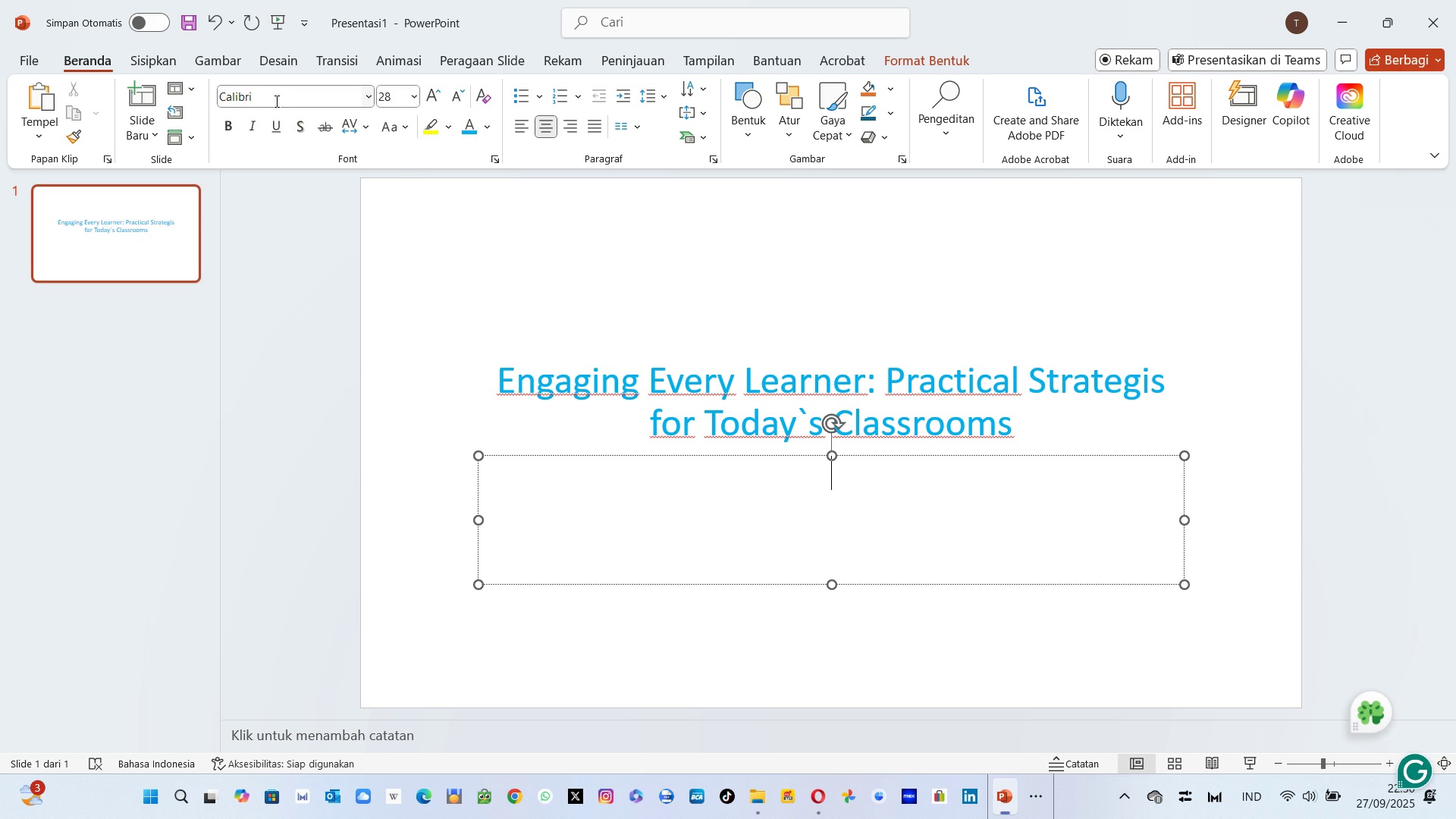 
type(Calib)
key(Backspace)
key(Backspace)
key(Backspace)
key(Backspace)
key(Backspace)
type(Calibr)
key(Backspace)
key(Backspace)
key(Backspace)
key(Backspace)
key(Backspace)
key(Backspace)
type(DIs)
key(Backspace)
key(Backspace)
type(ois)
key(Backspace)
key(Backspace)
key(Backspace)
type(is)
key(Backspace)
key(Backspace)
key(Backspace)
key(Backspace)
type(Sura)
key(Backspace)
key(Backspace)
key(Backspace)
key(Backspace)
type(Jakarata )
key(Backspace)
key(Backspace)
type( )
key(Backspace)
key(Backspace)
key(Backspace)
type(ta PD)
 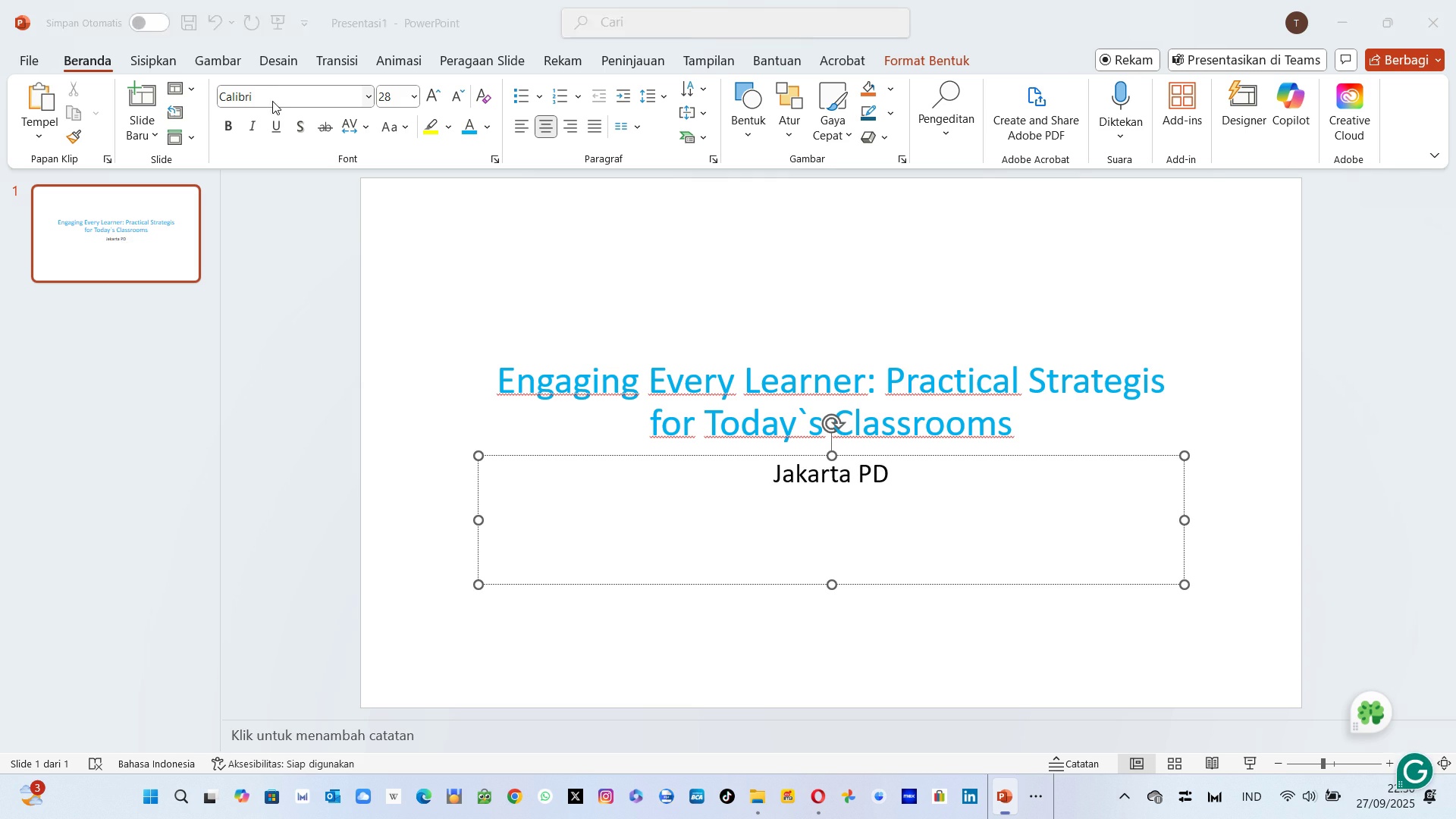 
 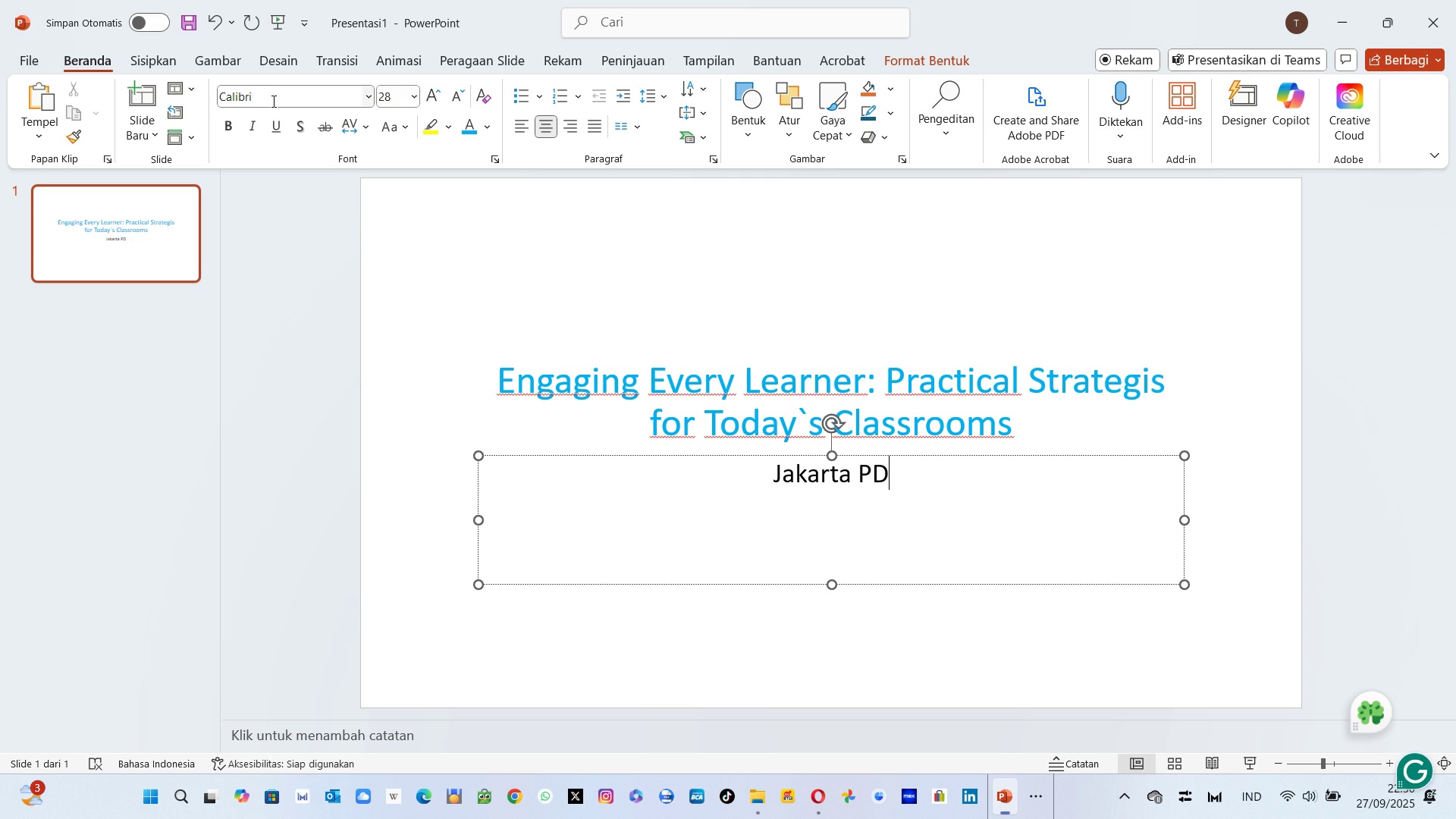 
key(Alt+AltLeft)
 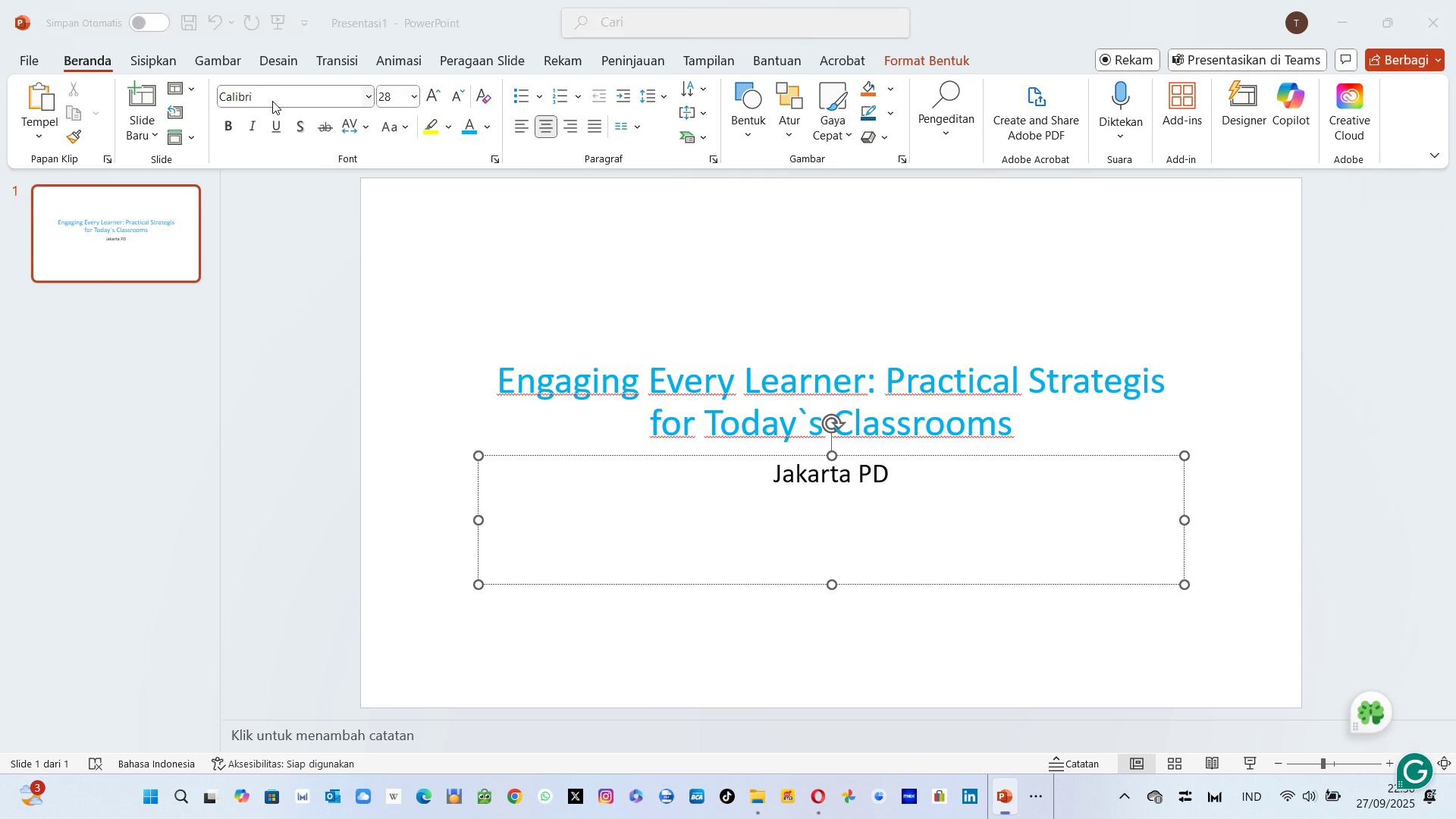 
key(Alt+Tab)
 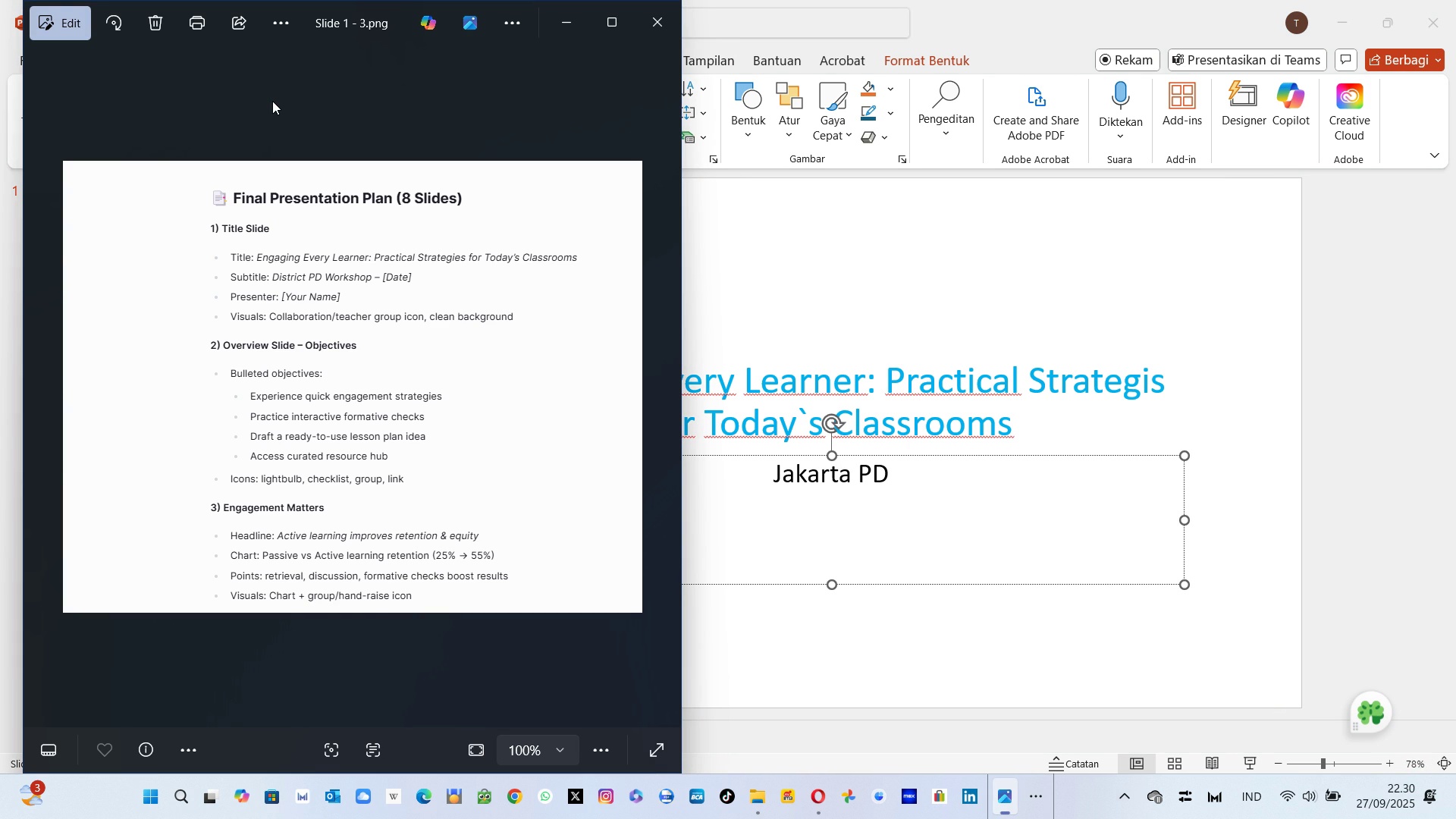 
key(Alt+AltLeft)